 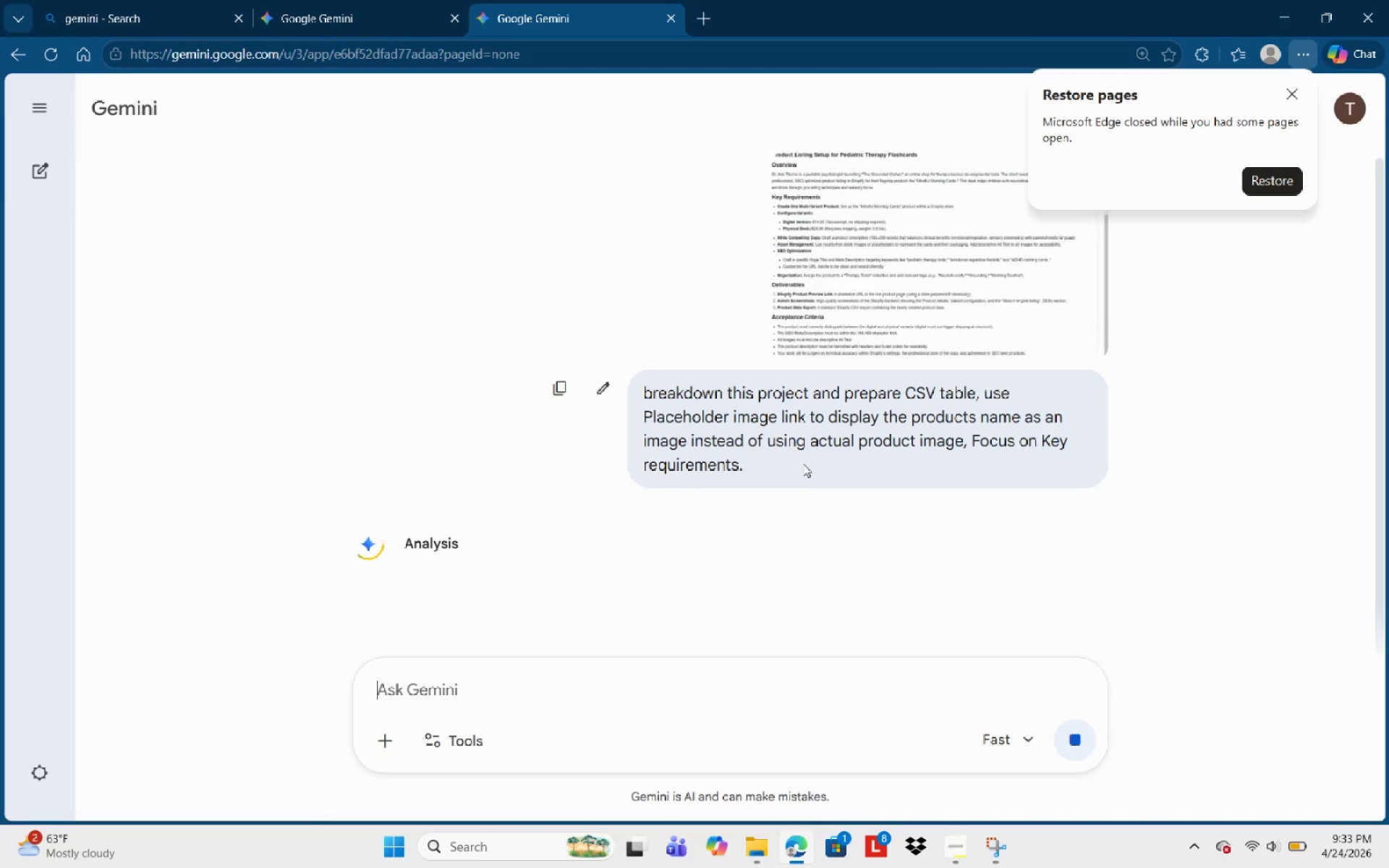 
scroll: coordinate [595, 419], scroll_direction: down, amount: 6.0
 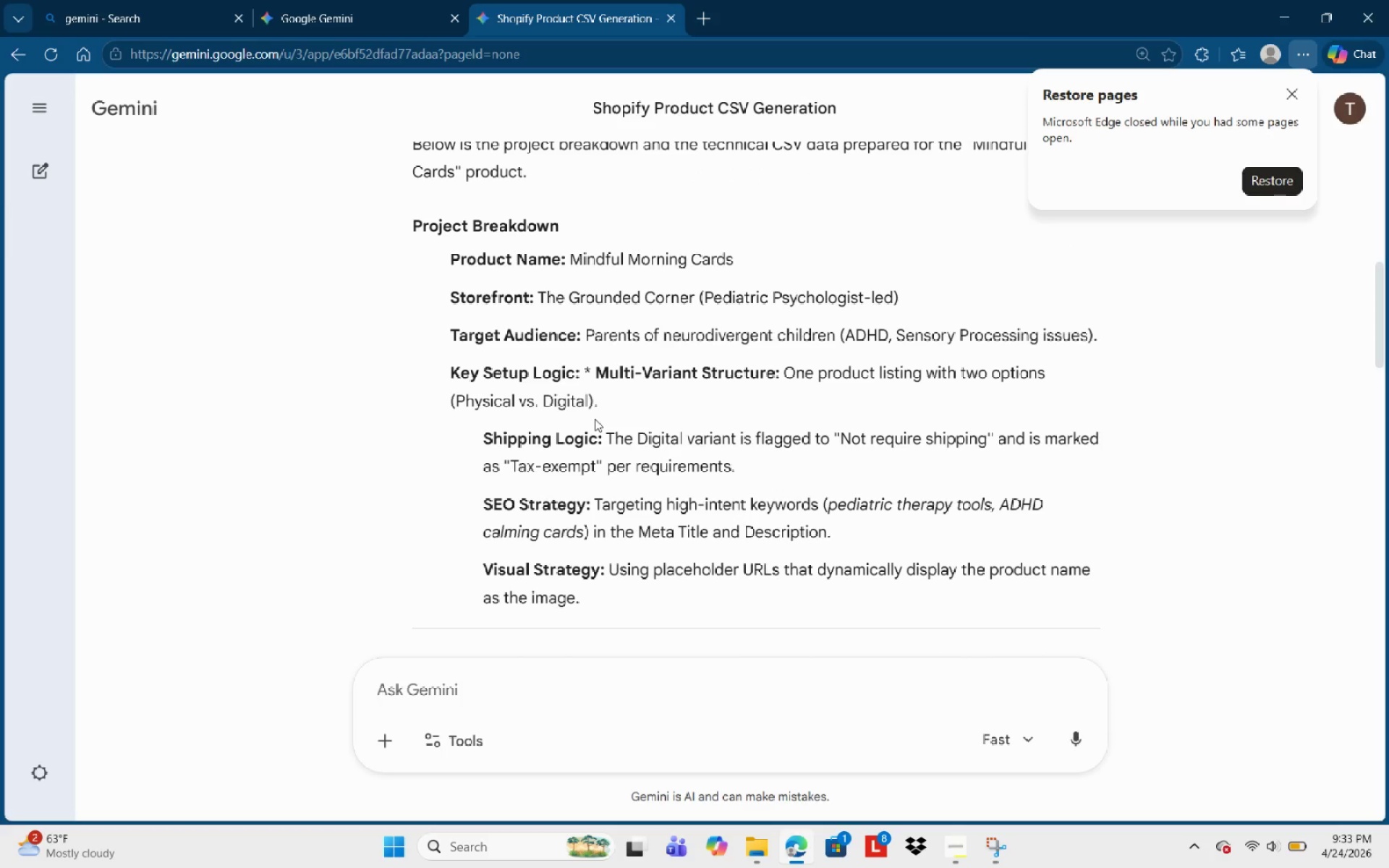 
scroll: coordinate [589, 438], scroll_direction: down, amount: 5.0
 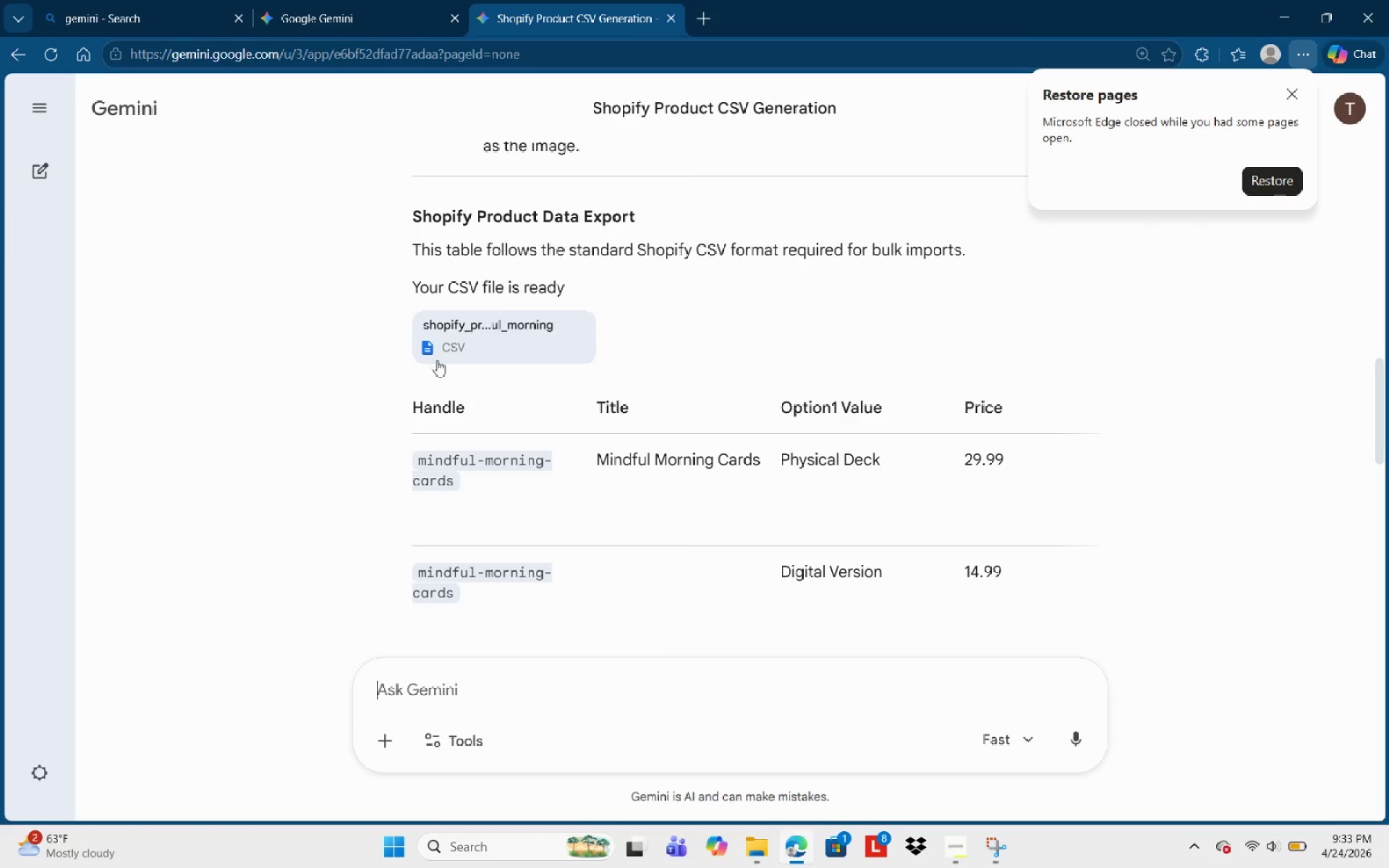 
left_click([430, 353])
 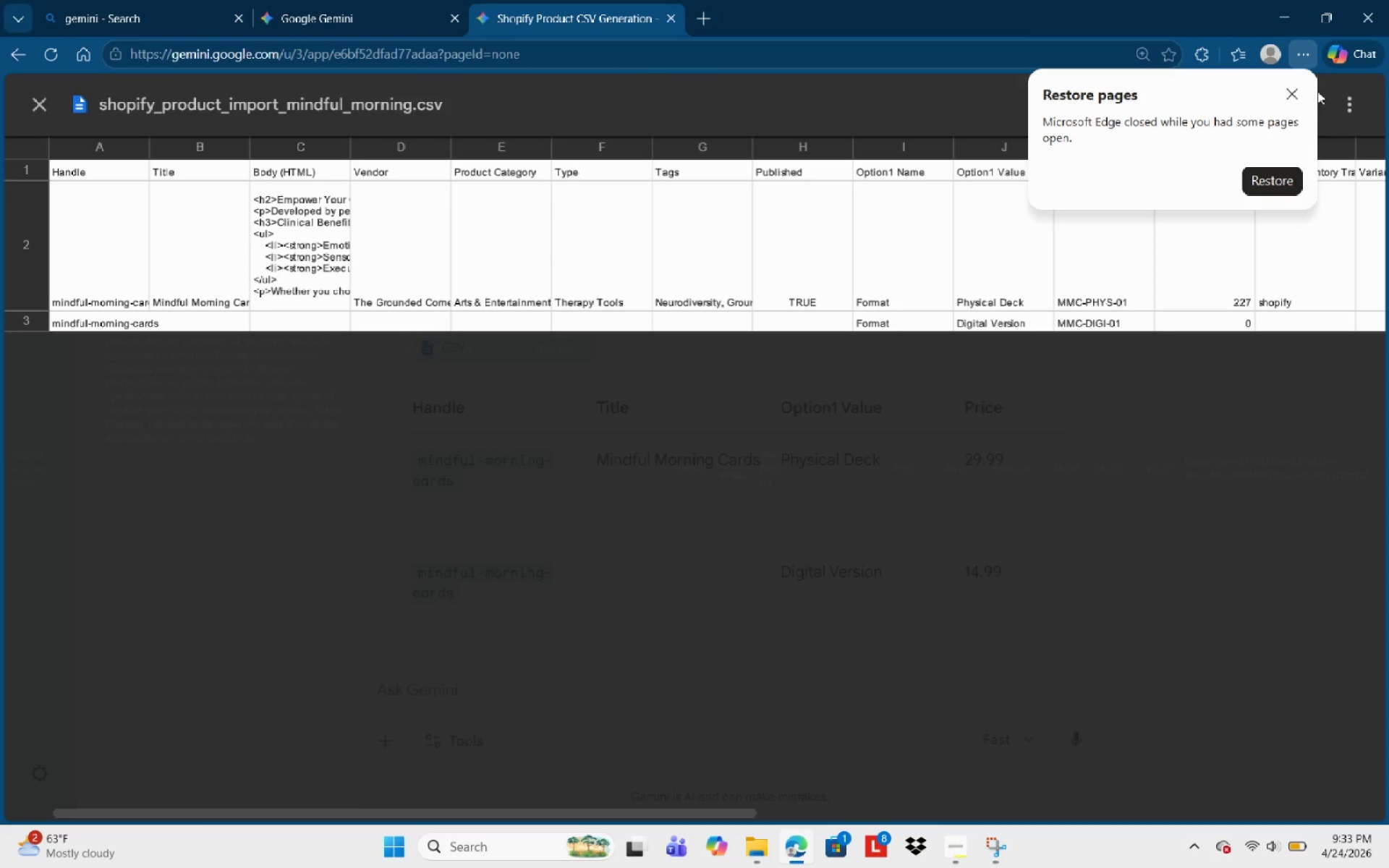 
wait(6.3)
 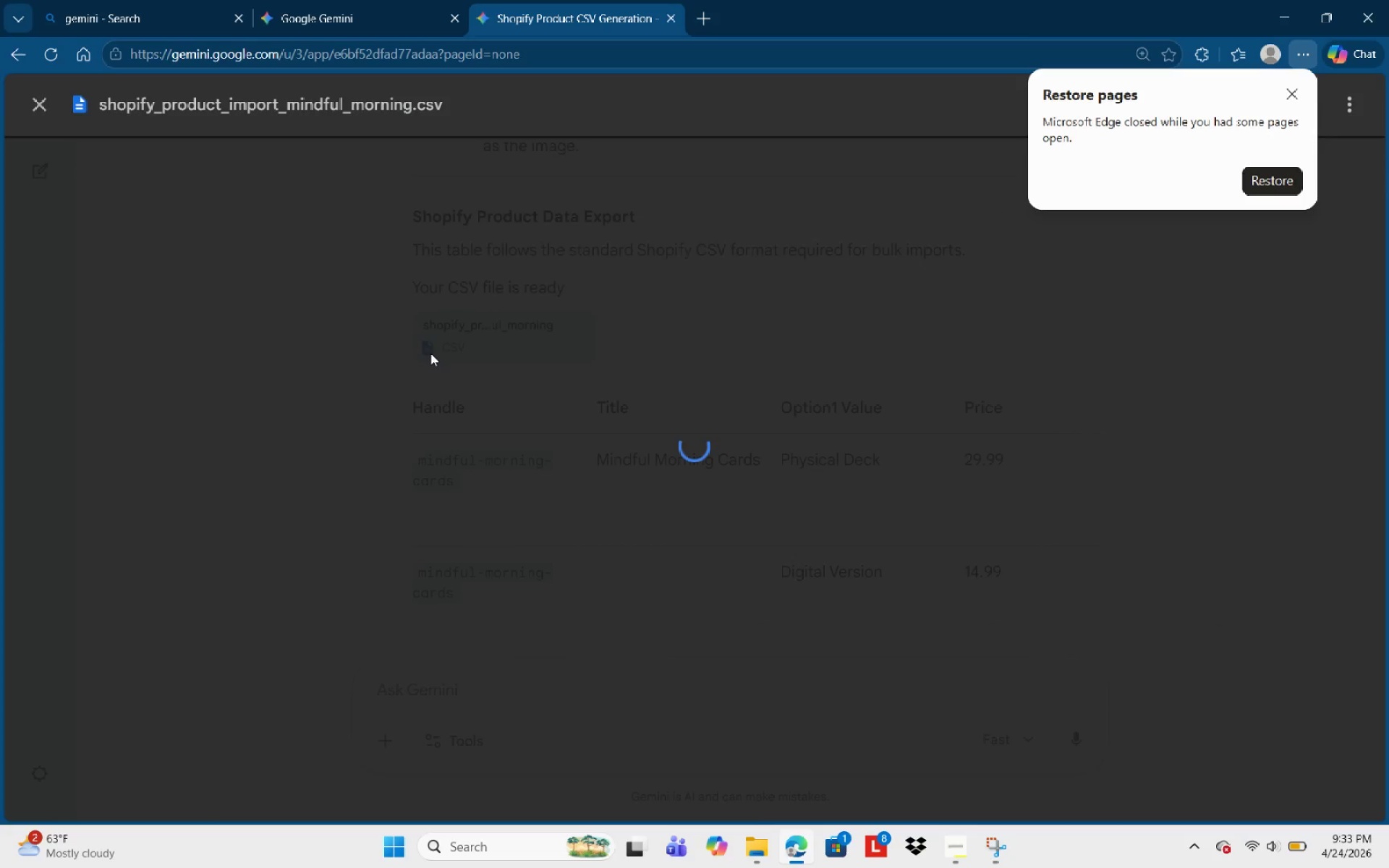 
mouse_move([1282, 102])
 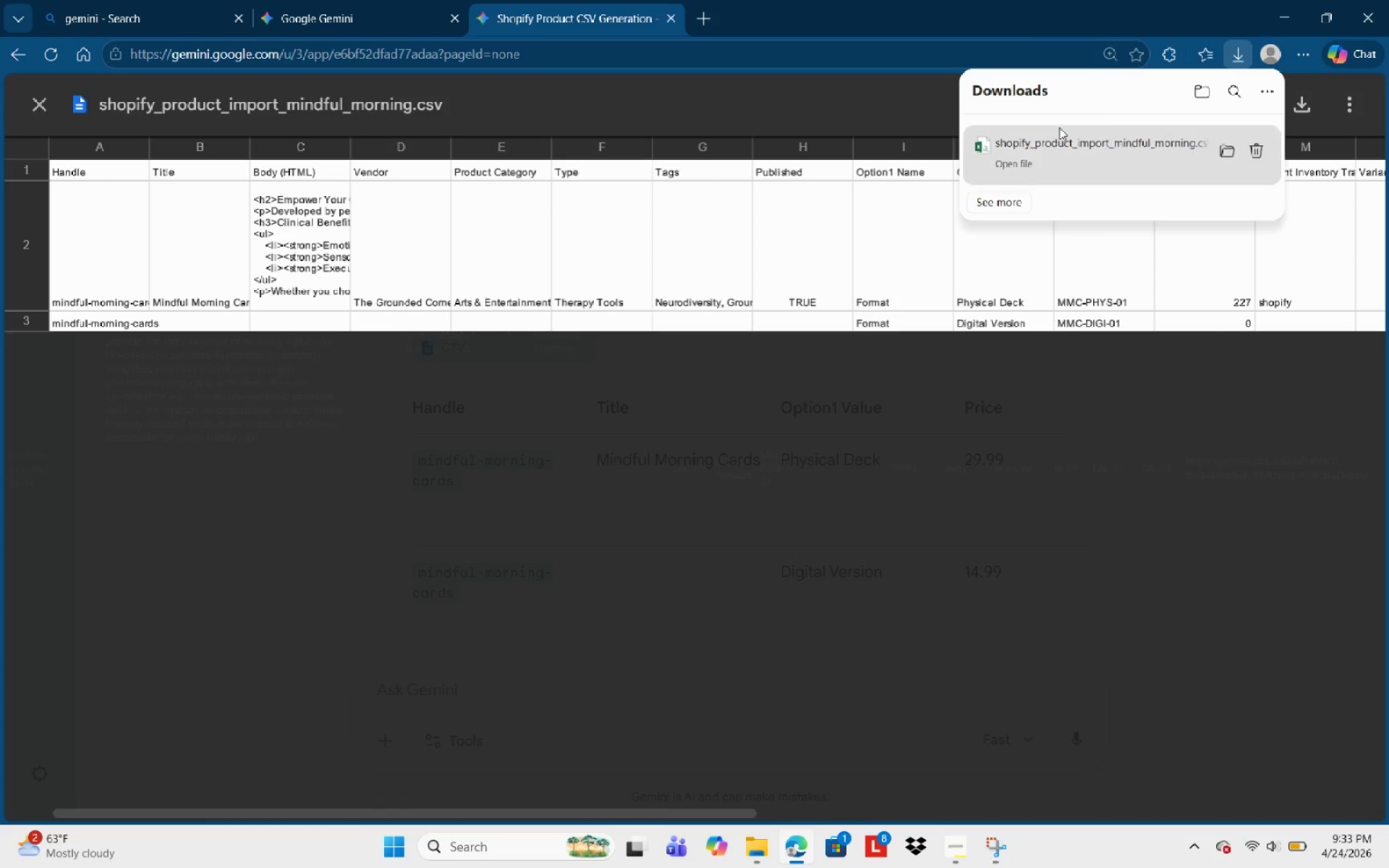 
left_click([1001, 156])
 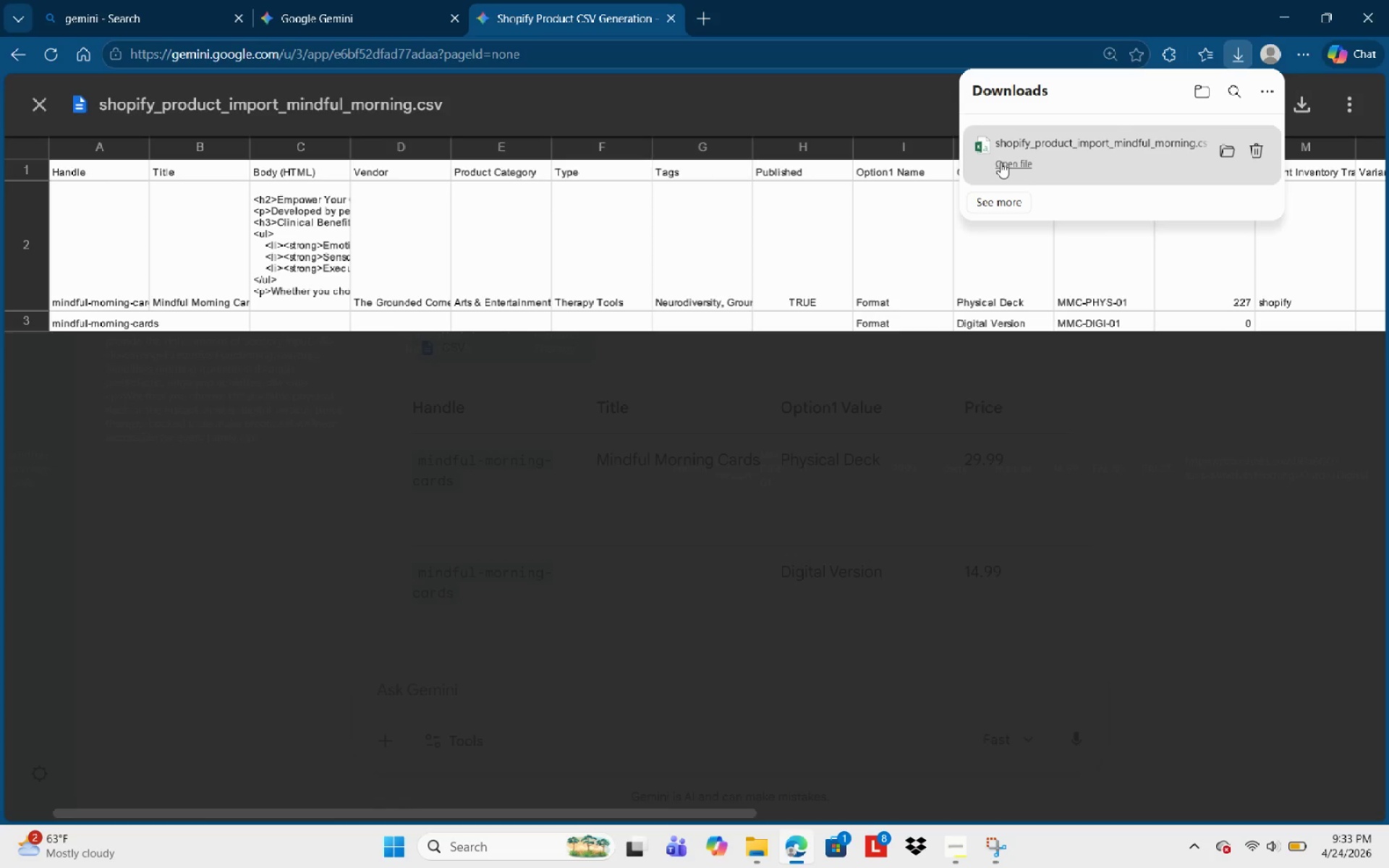 
left_click([1001, 162])
 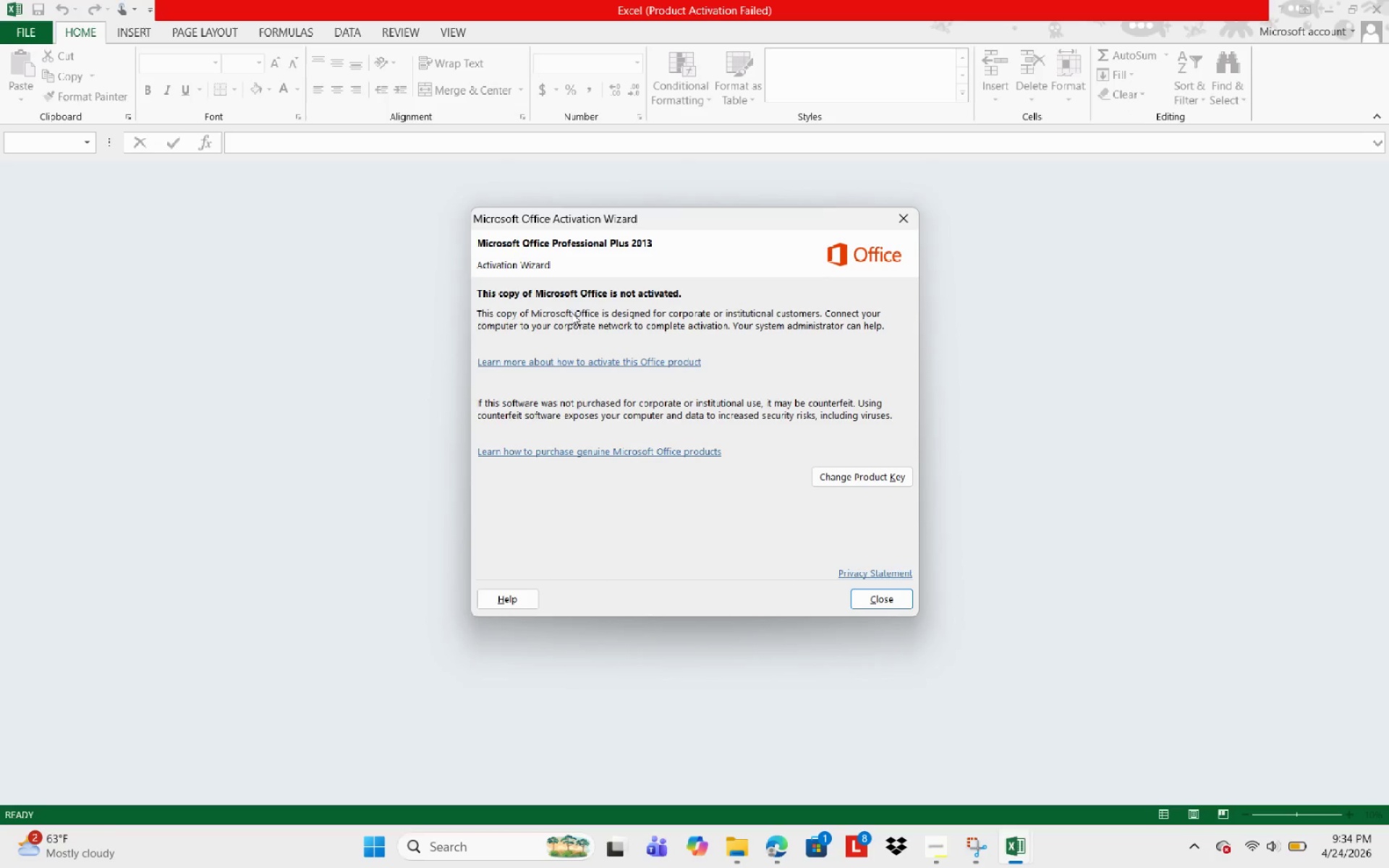 
left_click([895, 223])
 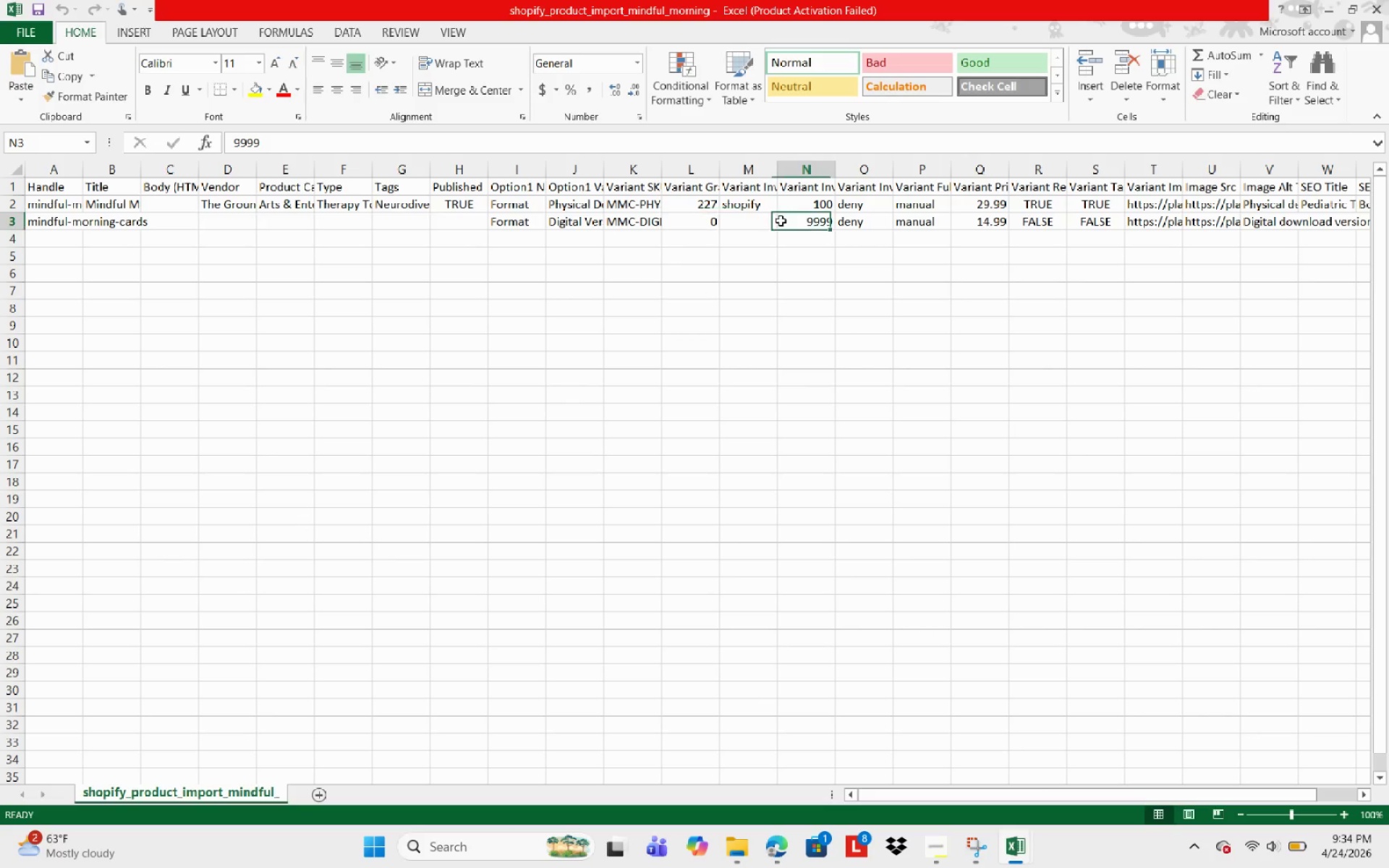 
double_click([646, 221])
 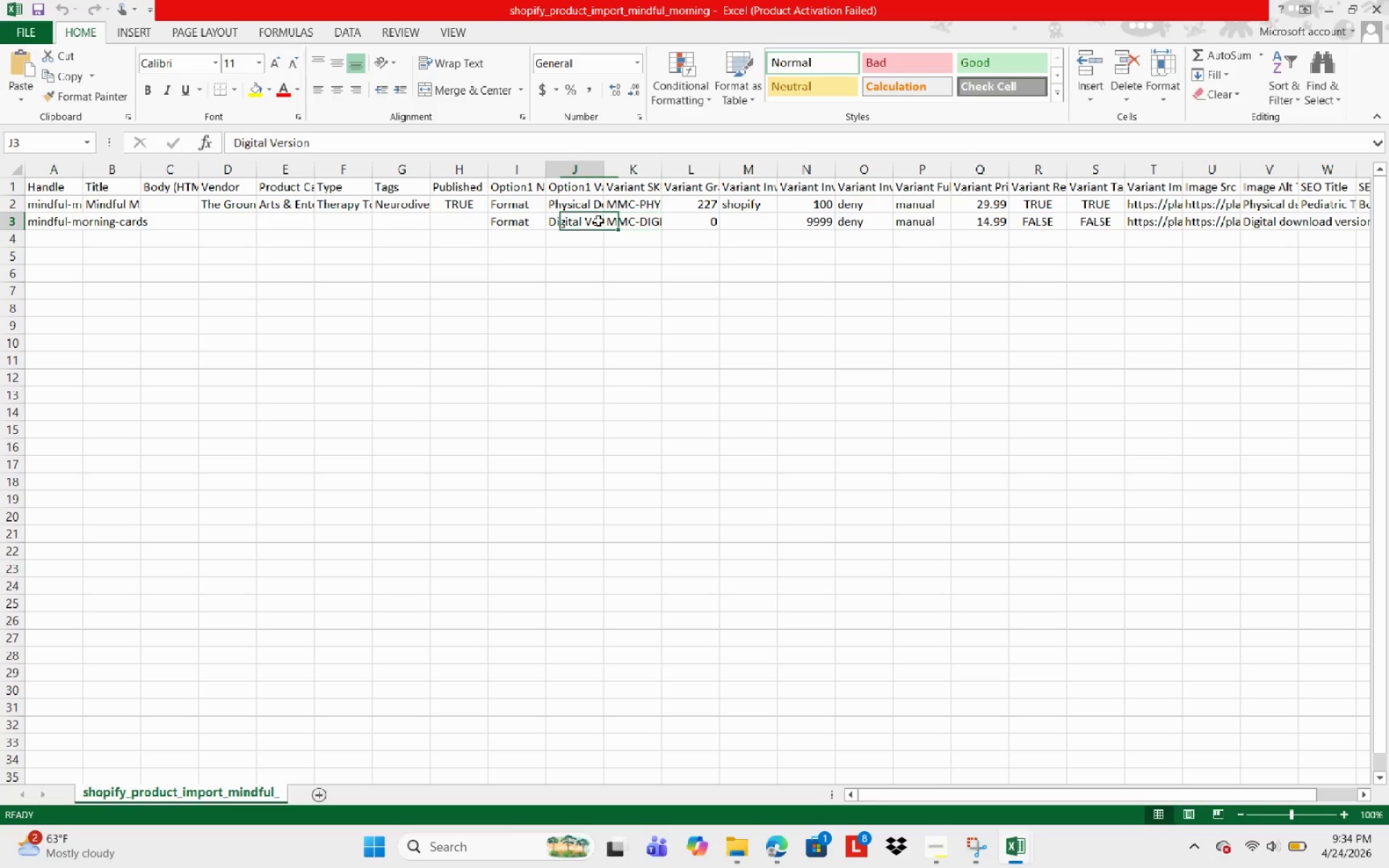 
left_click([598, 221])
 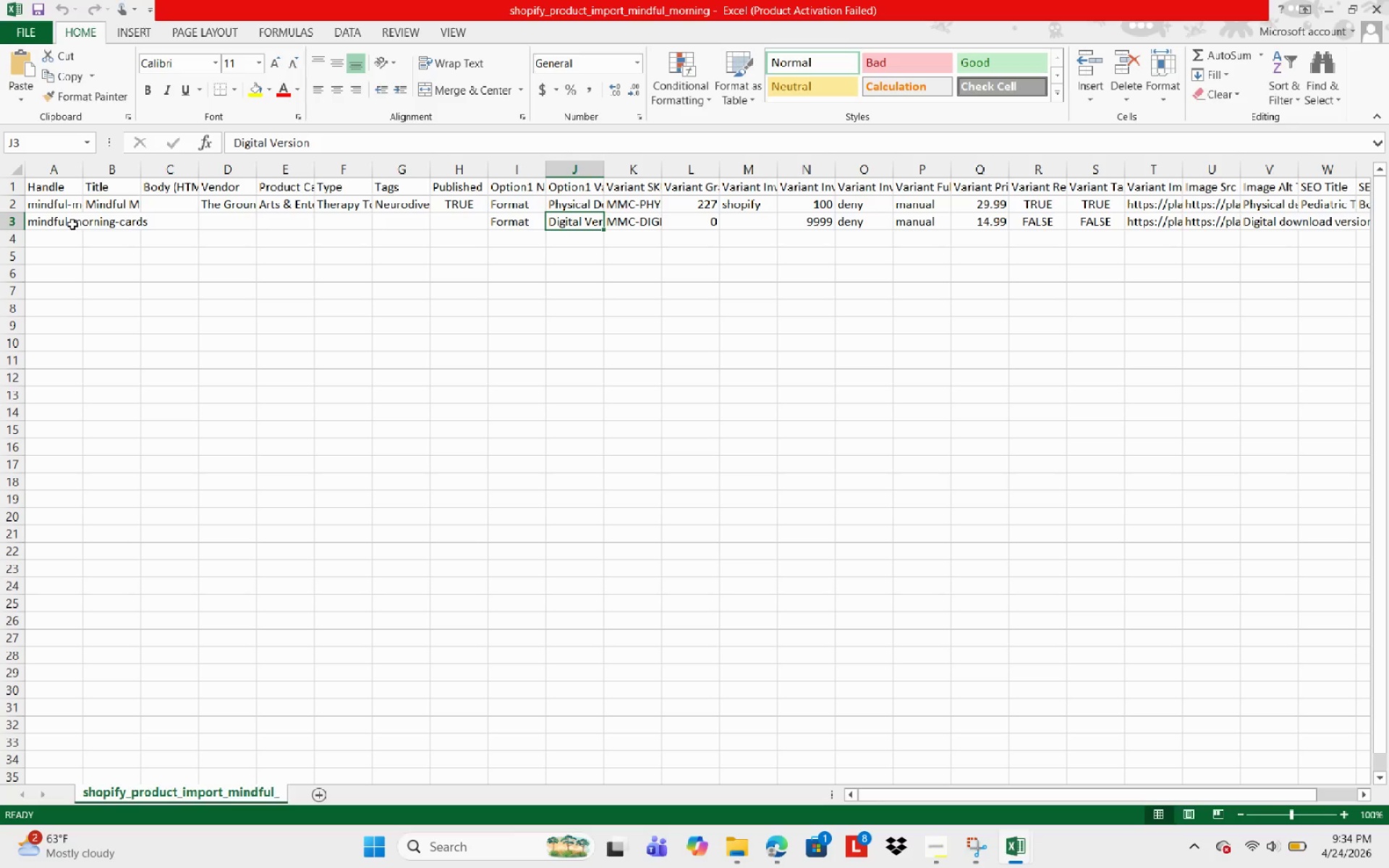 
left_click([72, 224])
 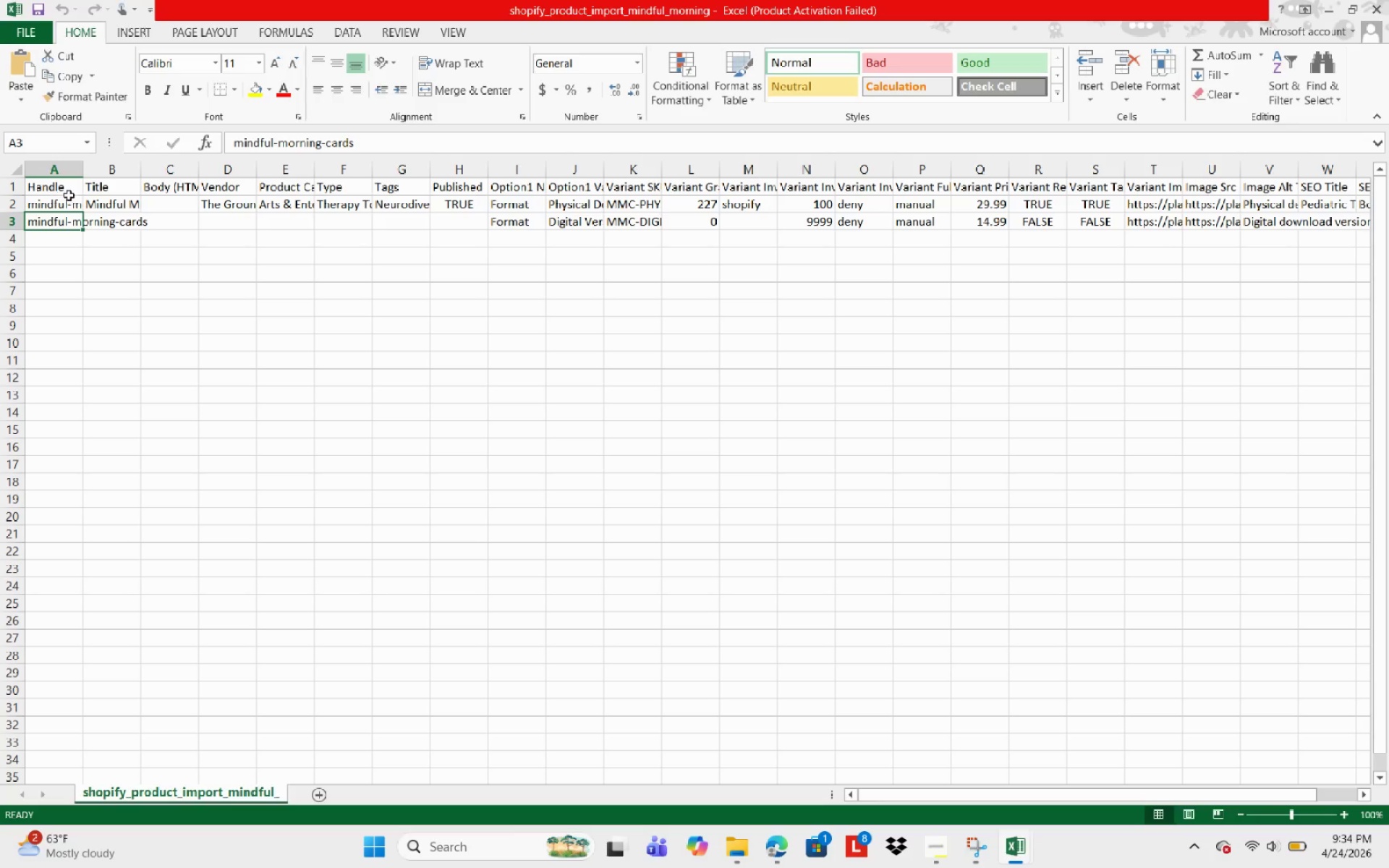 
double_click([85, 171])
 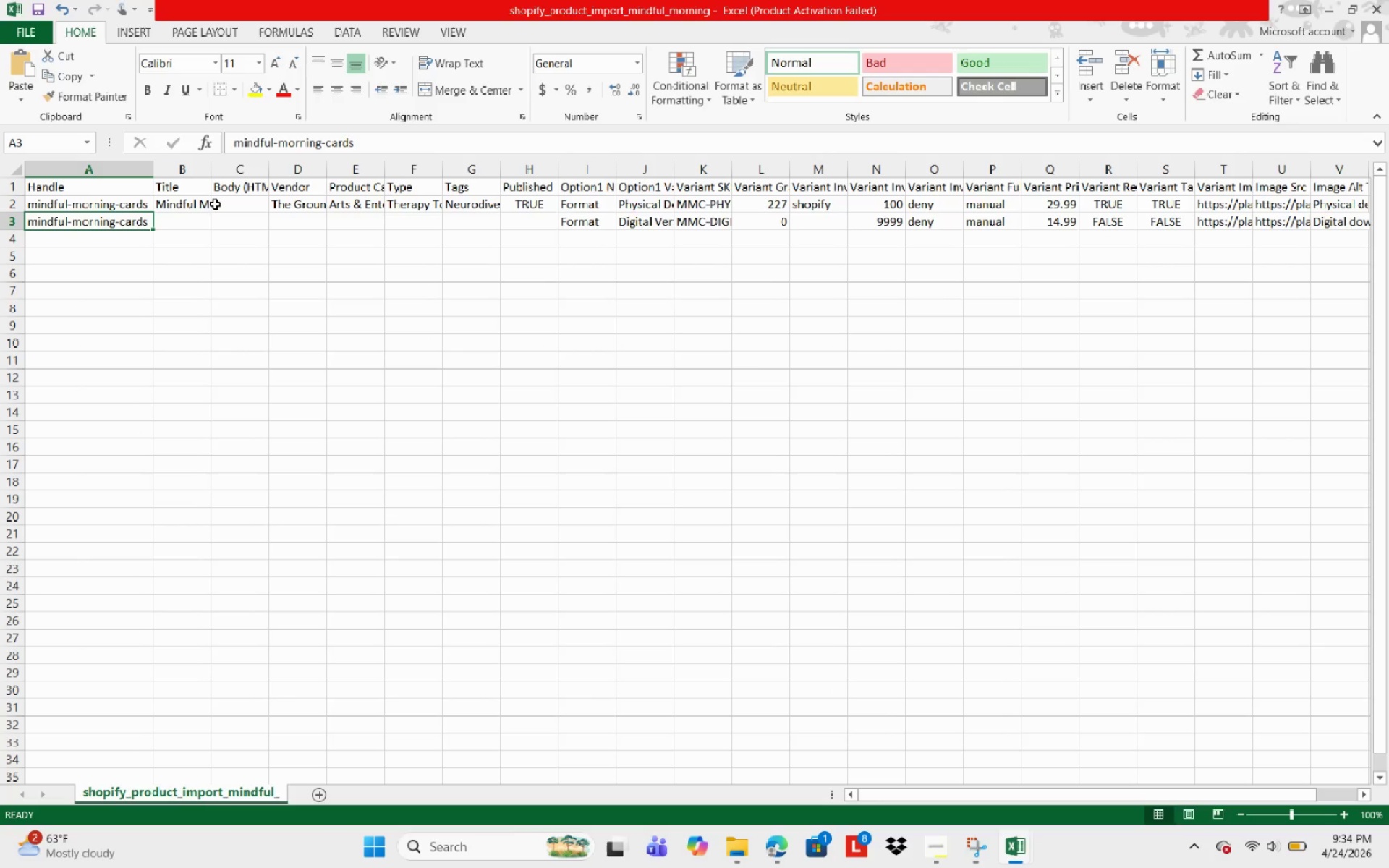 
left_click([185, 200])
 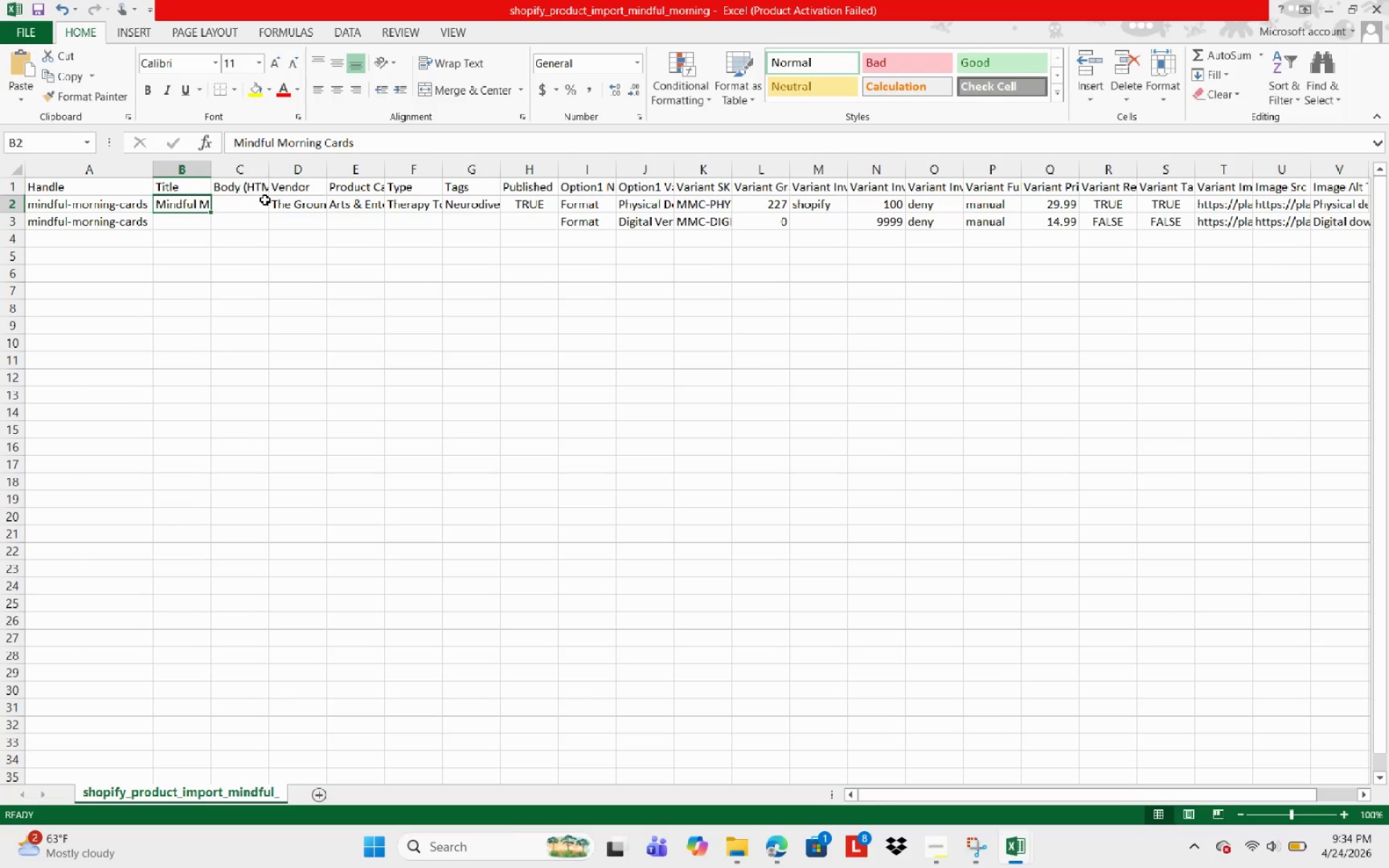 
left_click([218, 200])
 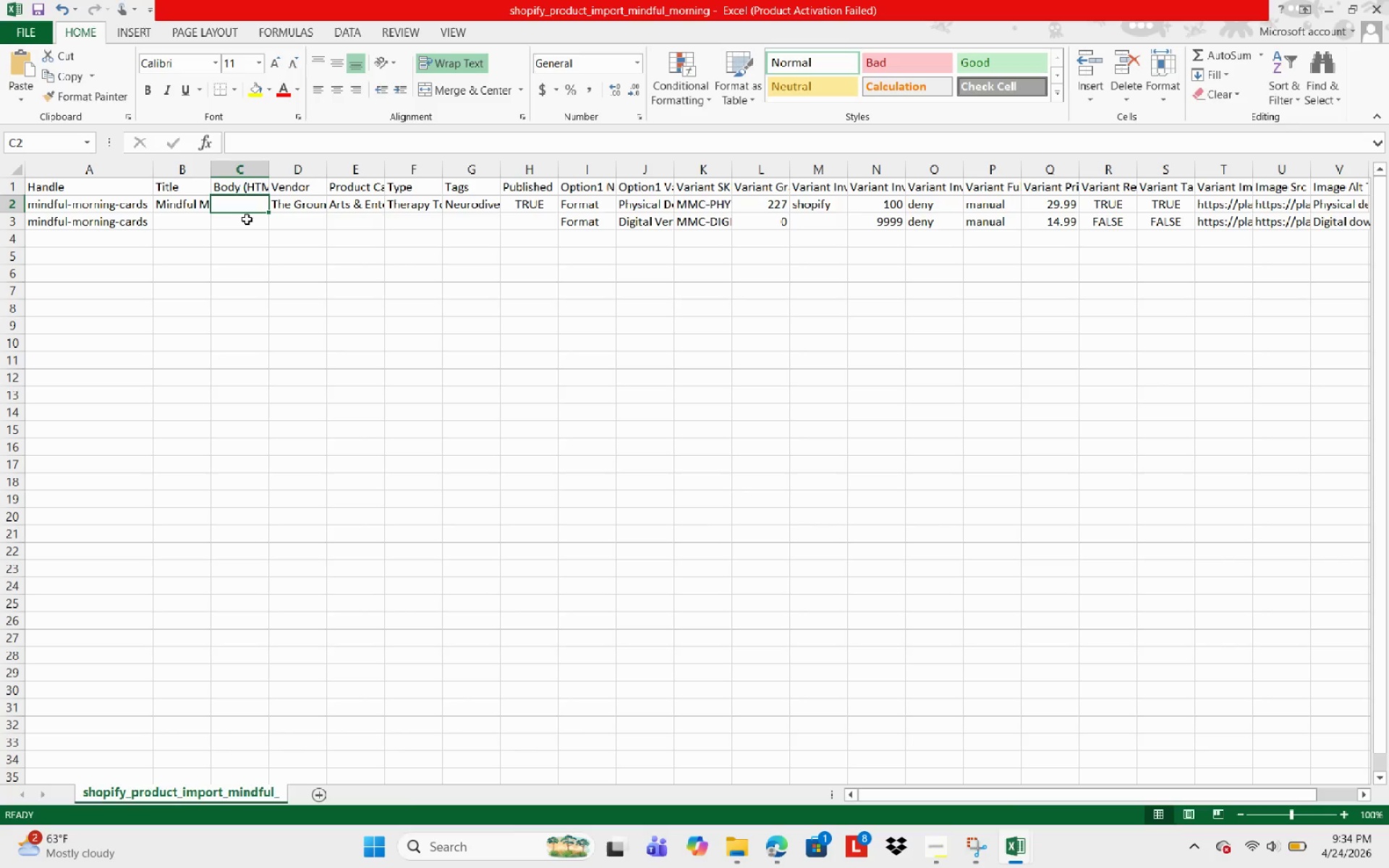 
left_click([234, 213])
 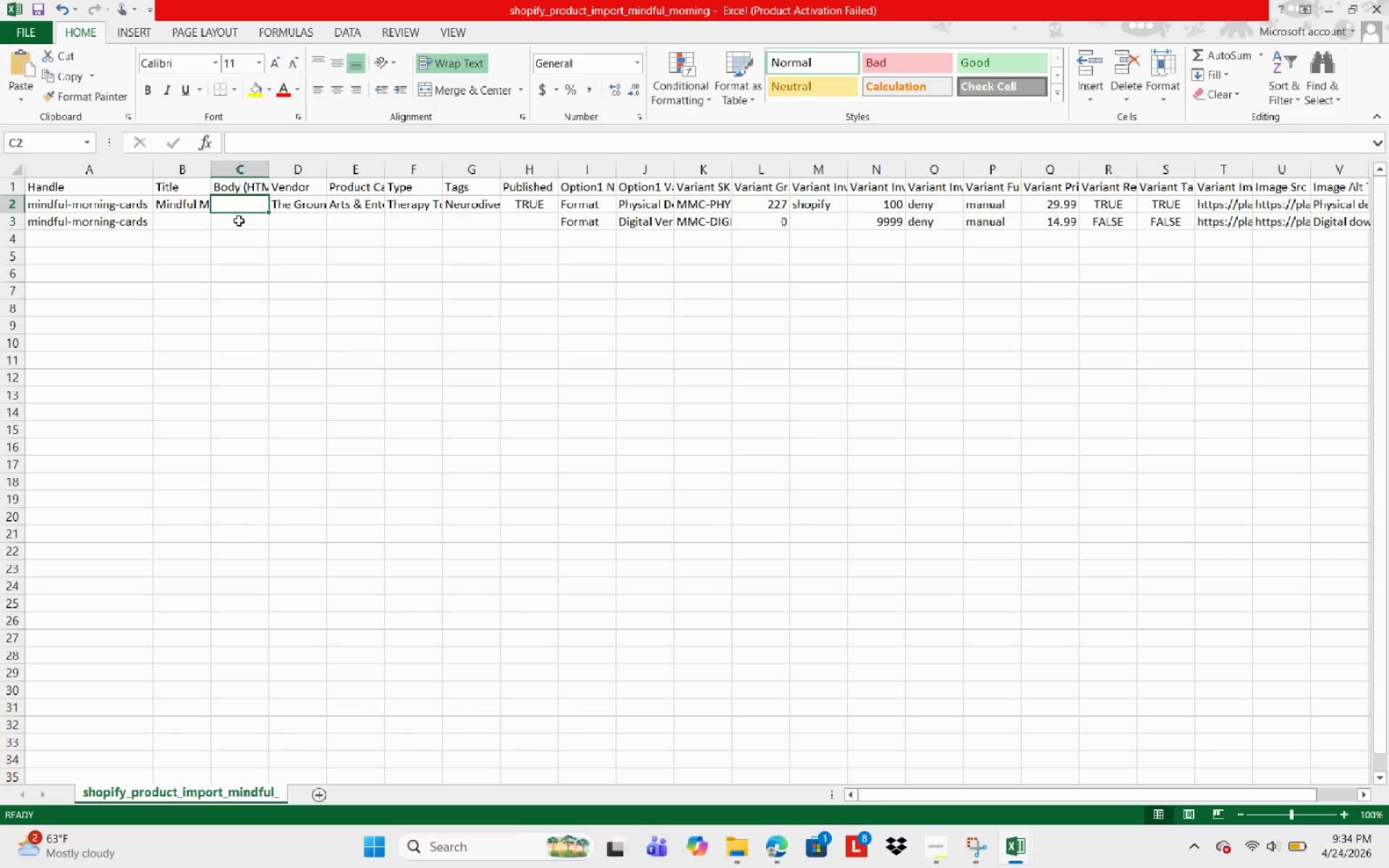 
left_click([239, 221])
 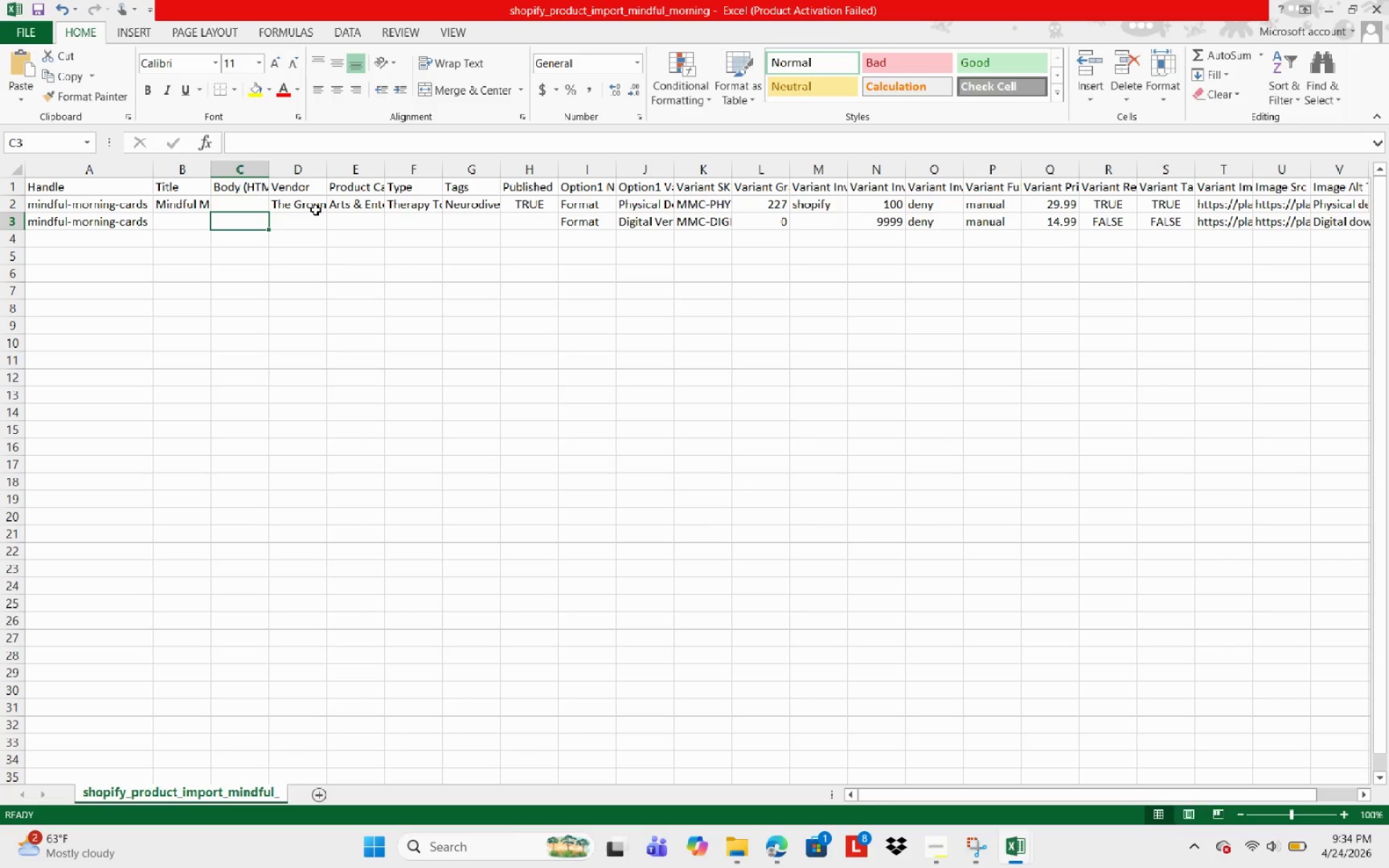 
left_click([315, 210])
 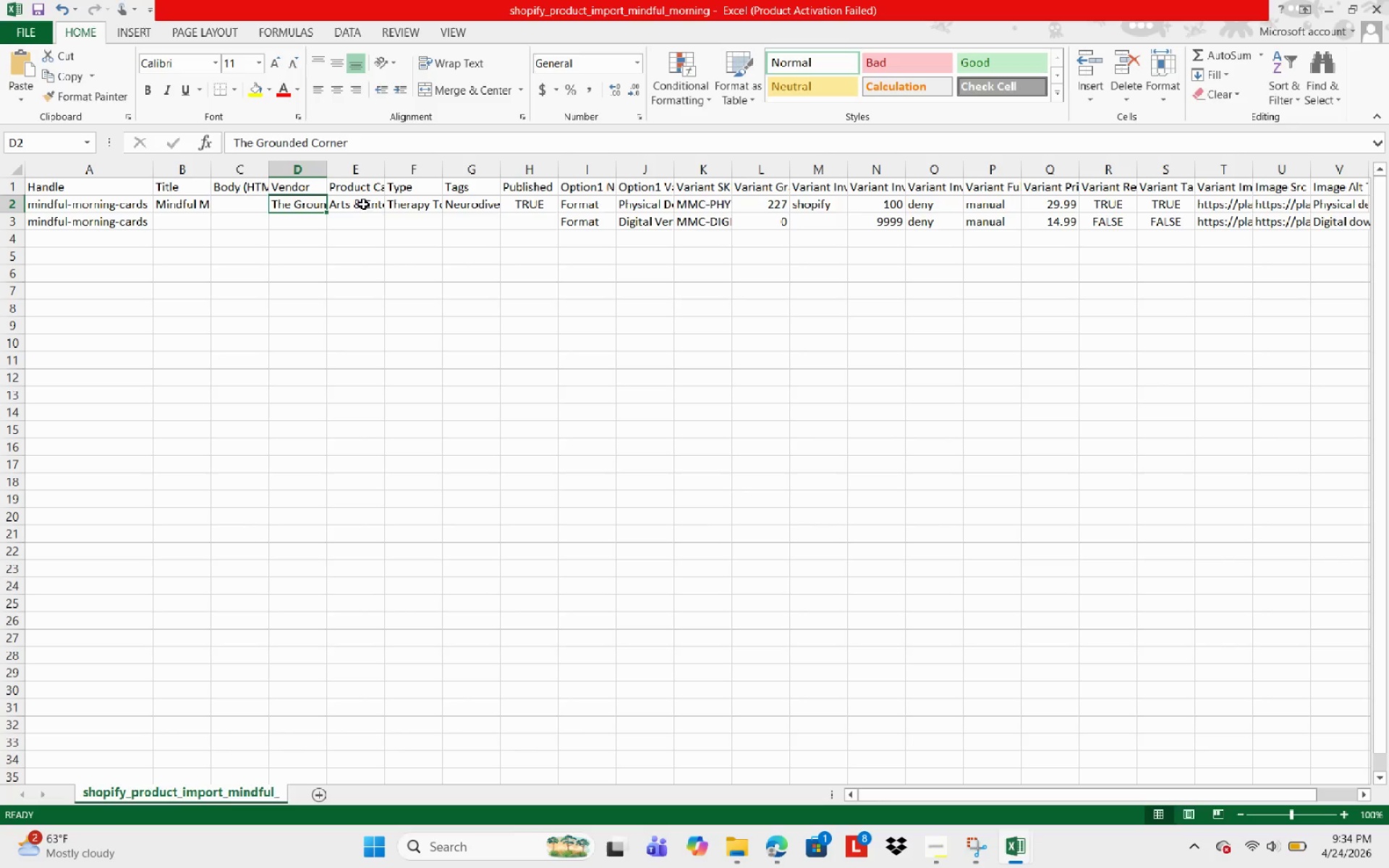 
left_click([365, 201])
 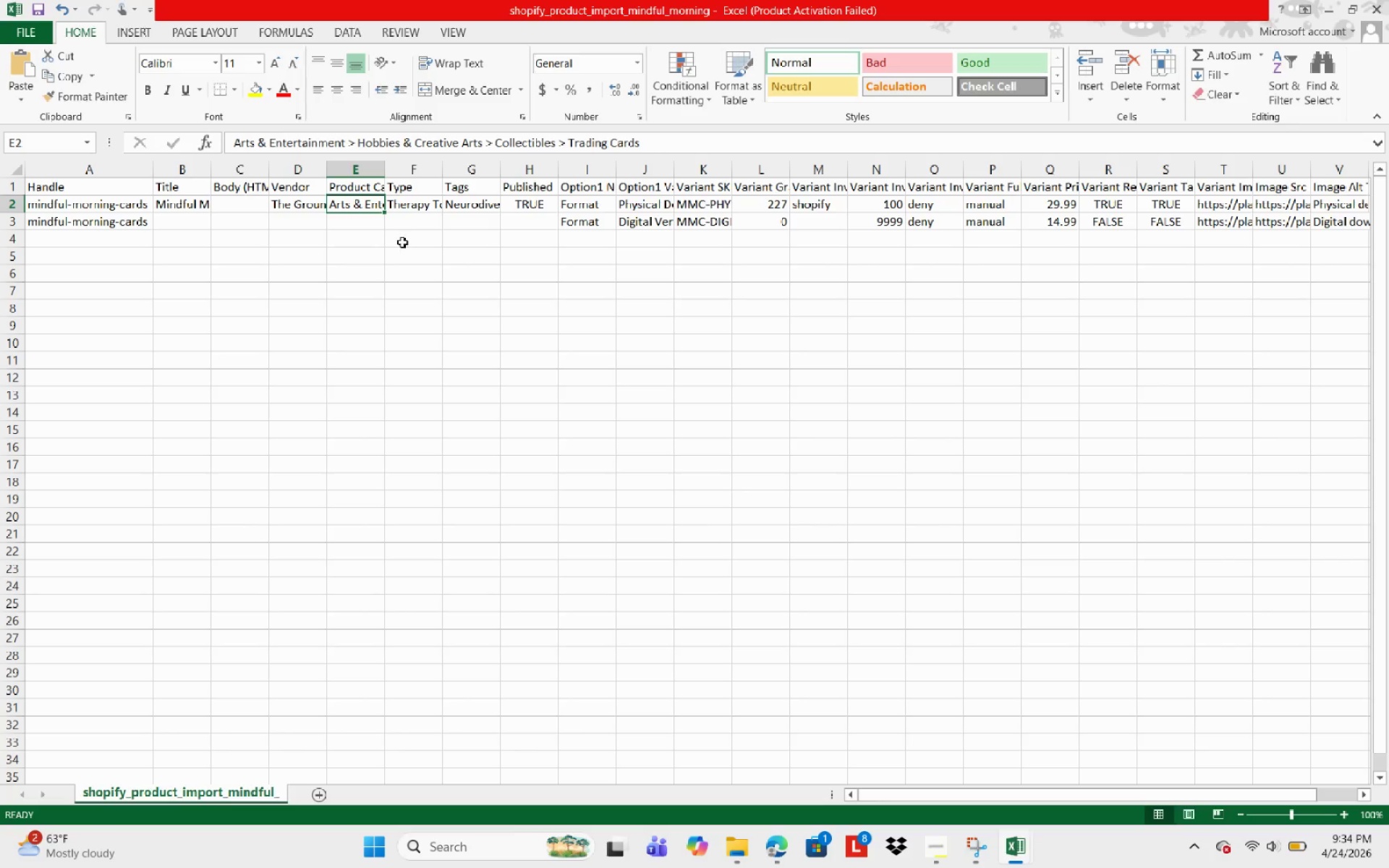 
left_click([423, 205])
 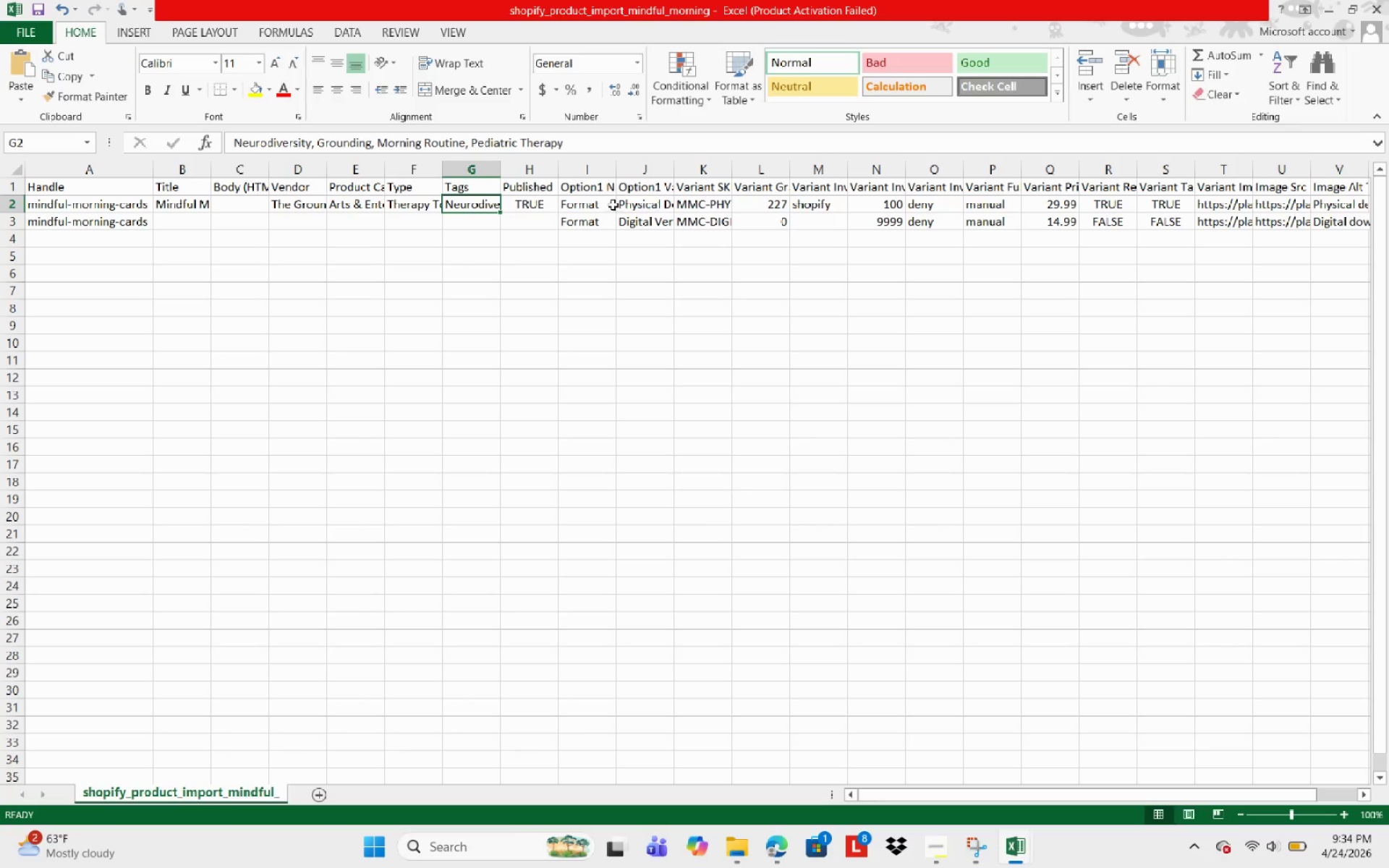 
left_click([525, 204])
 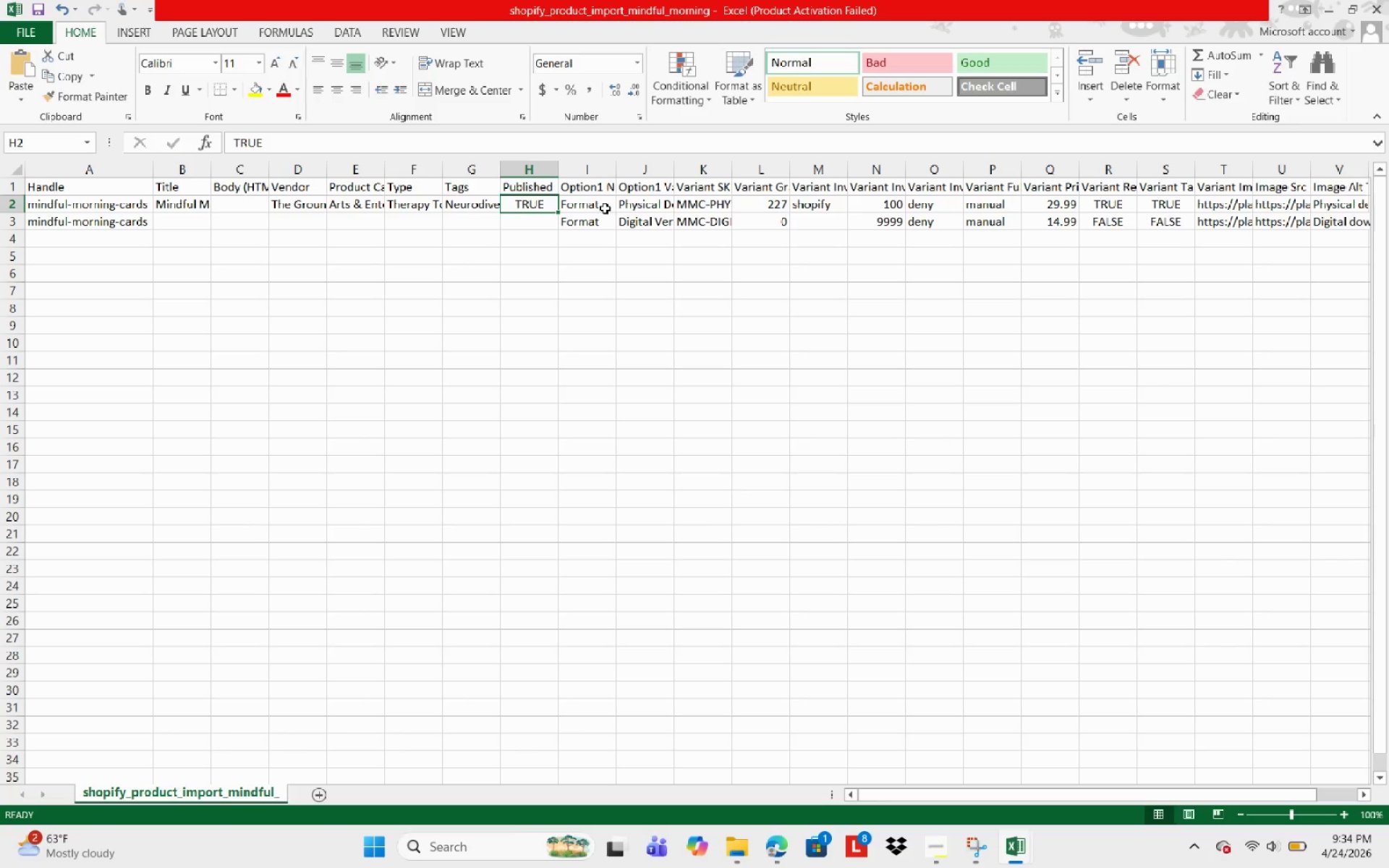 
left_click([604, 208])
 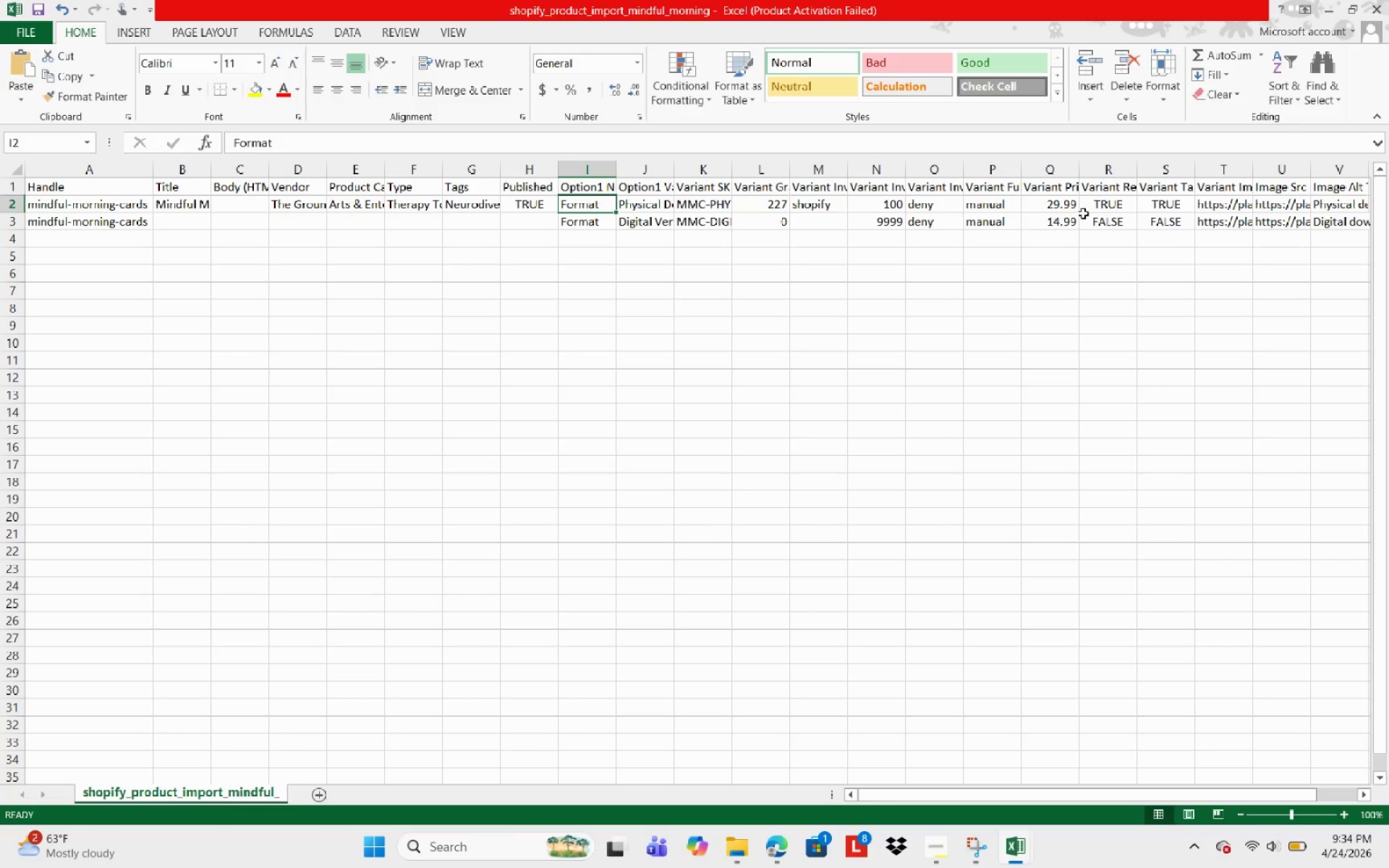 
scroll: coordinate [1170, 216], scroll_direction: up, amount: 1.0
 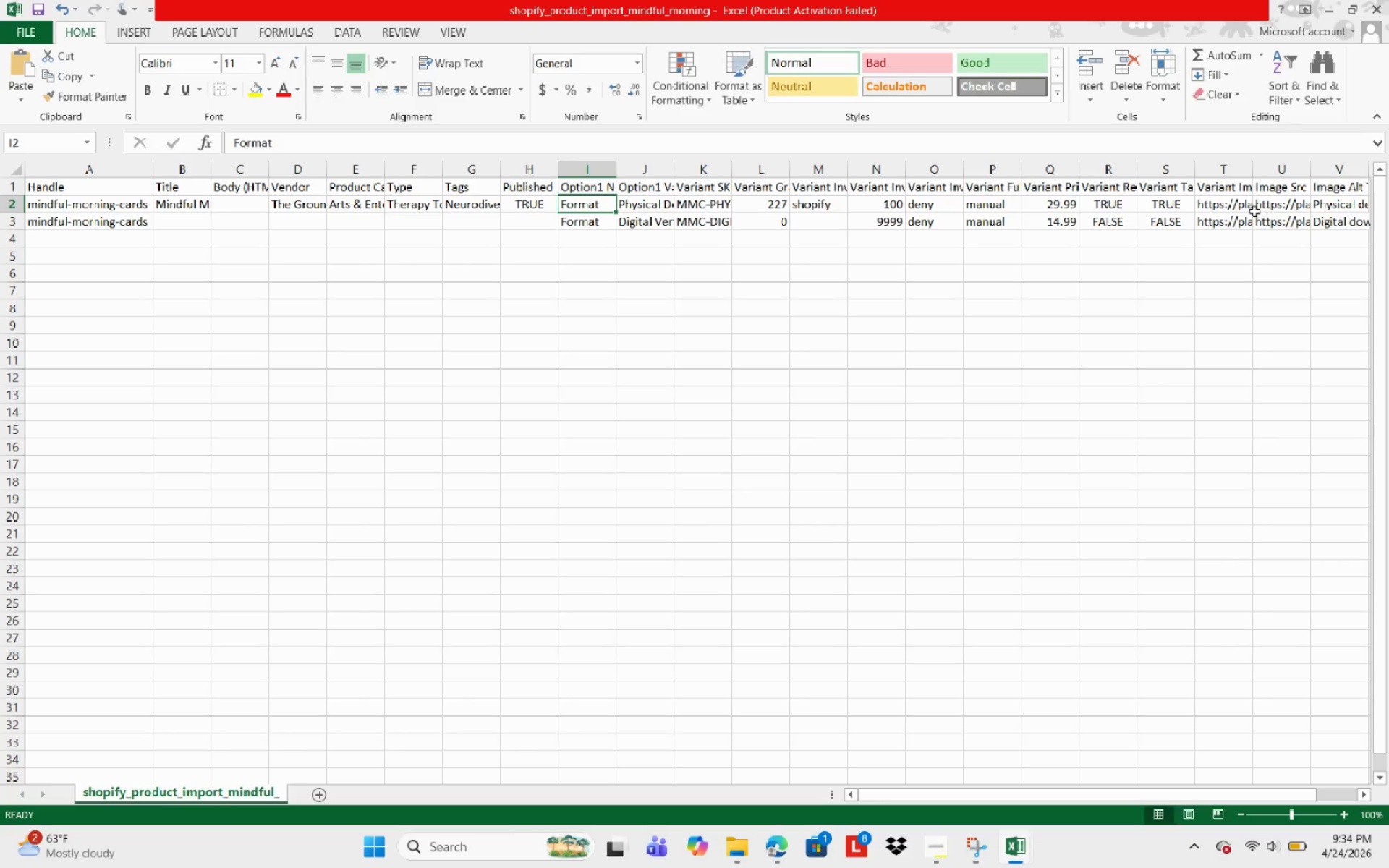 
left_click([1221, 204])
 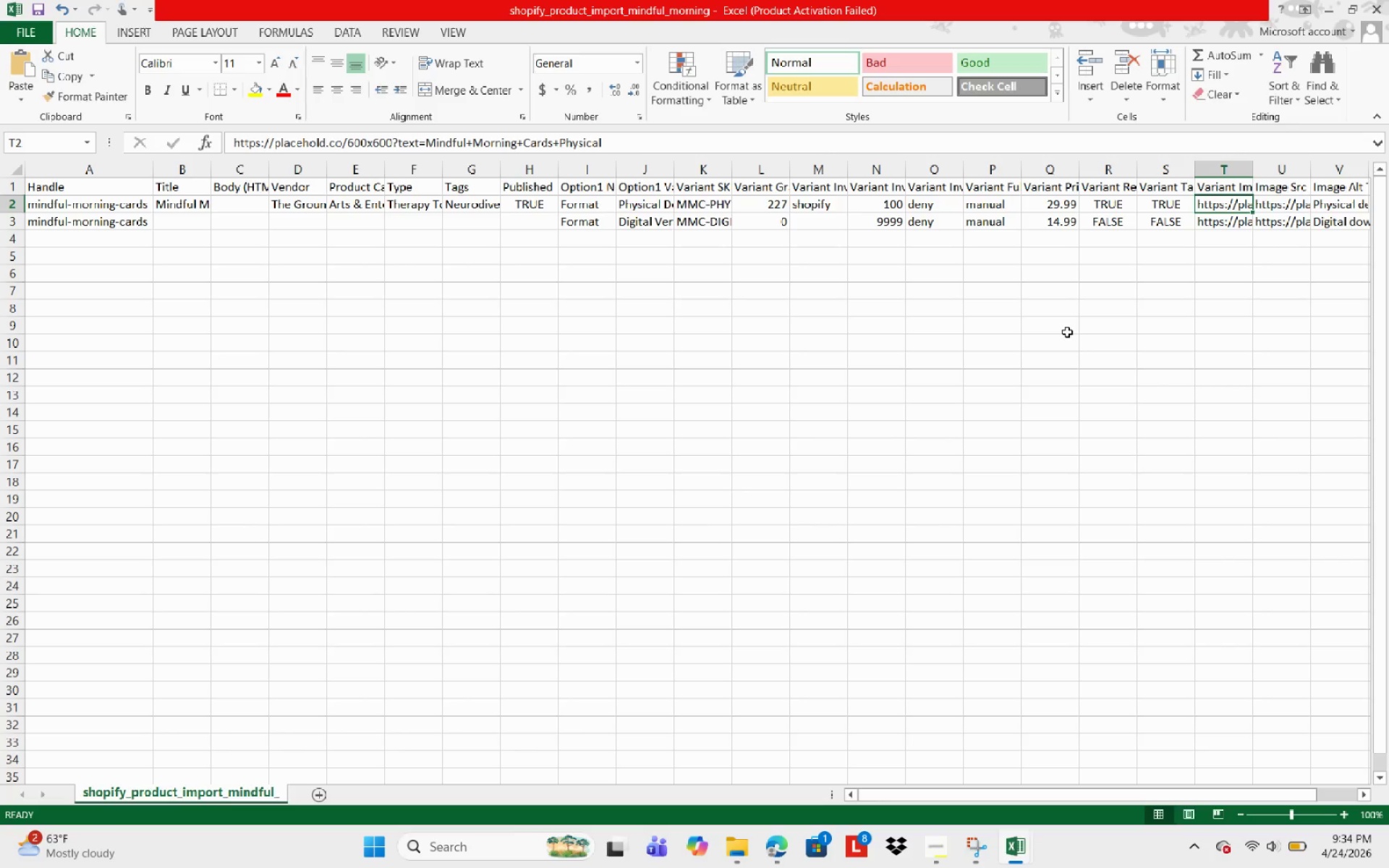 
wait(12.74)
 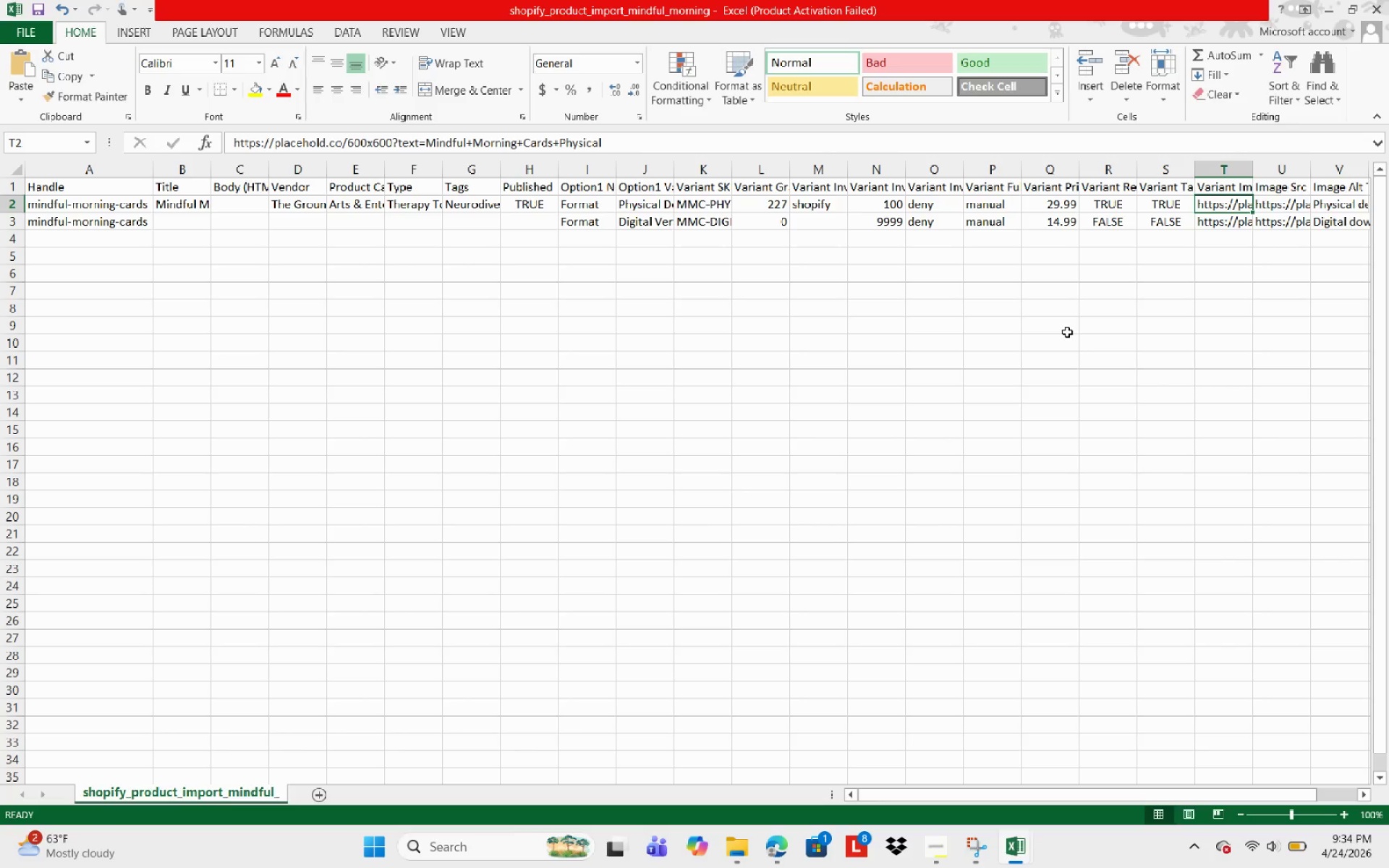 
left_click([1220, 220])
 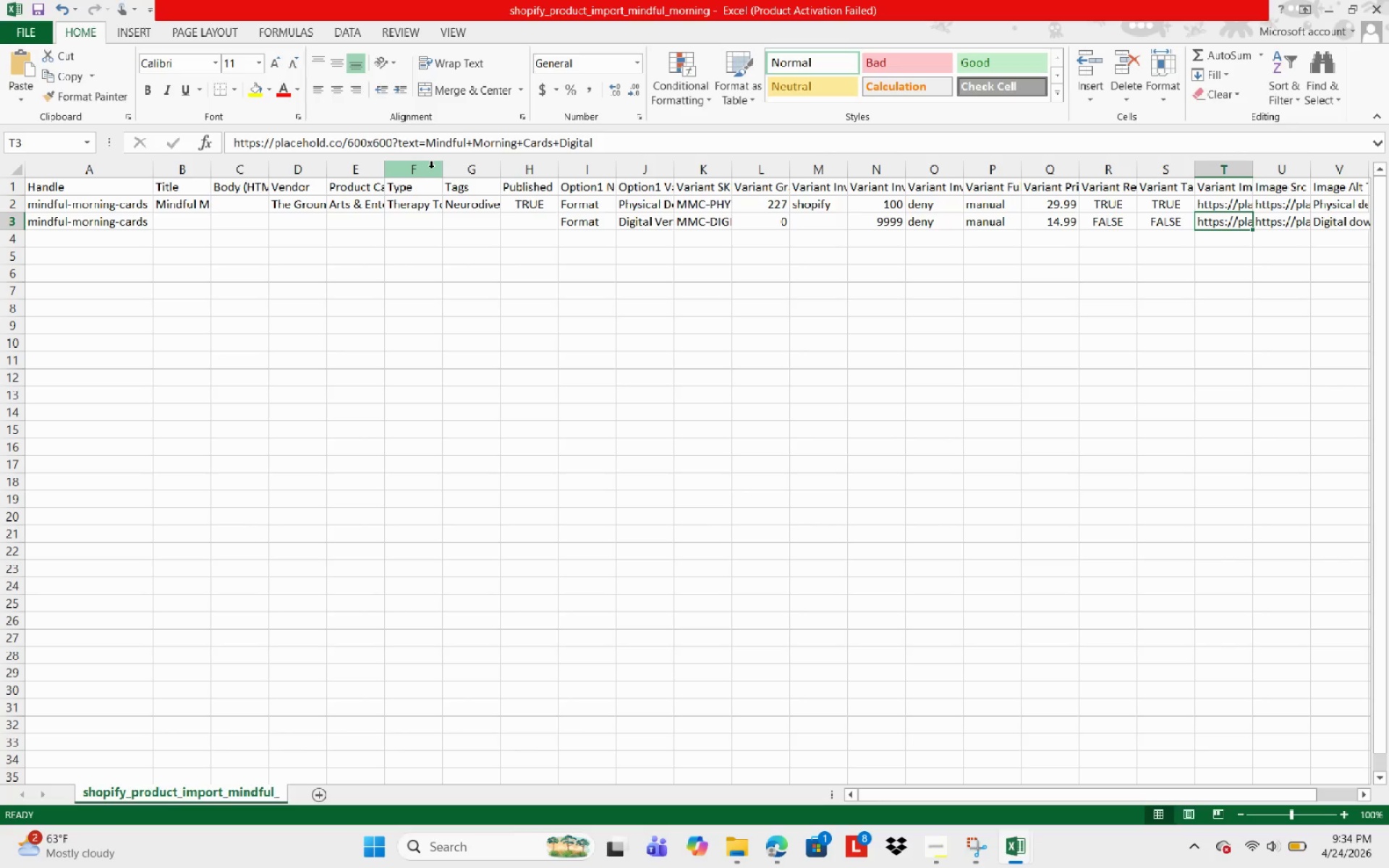 
wait(8.03)
 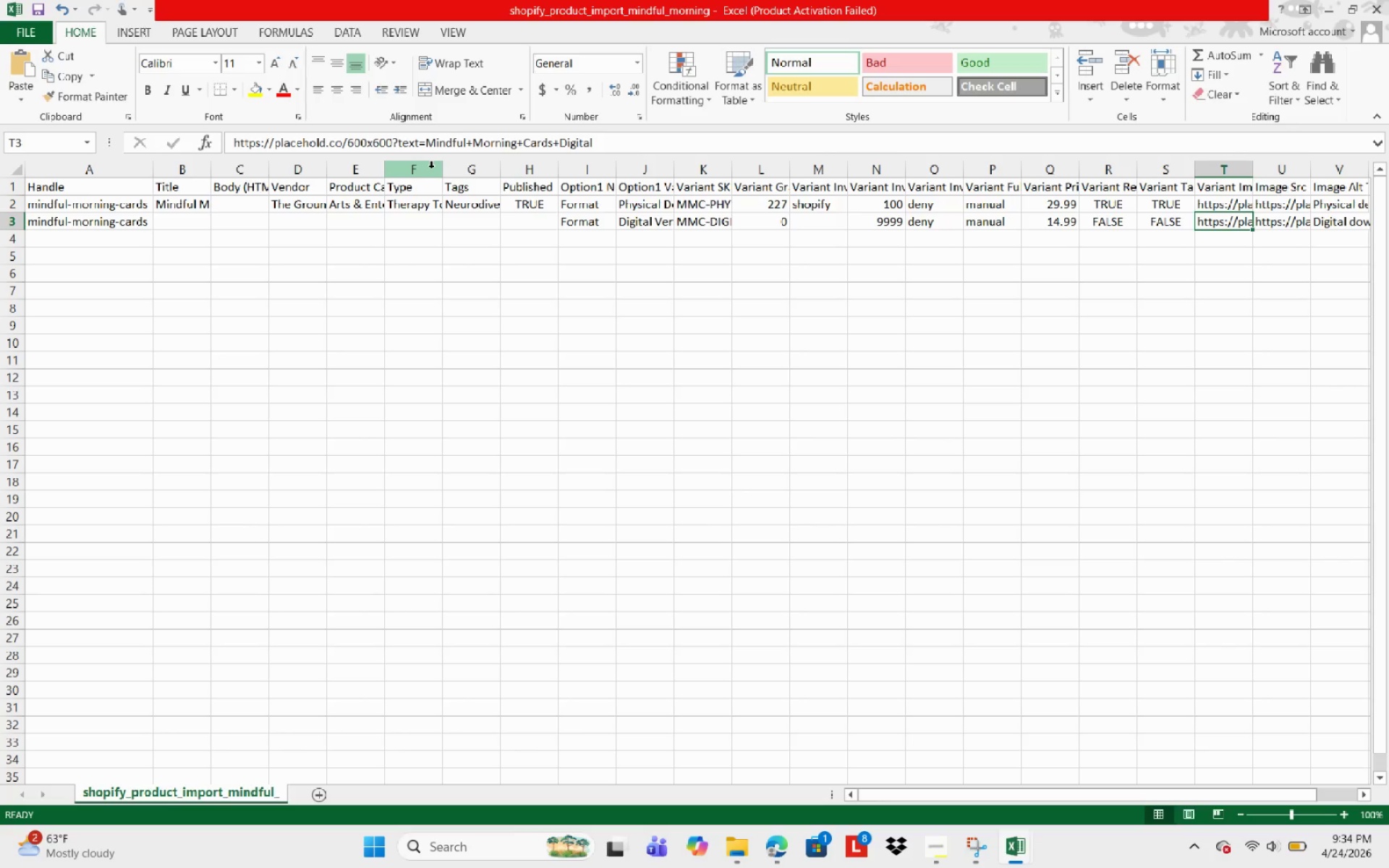 
key(ArrowRight)
 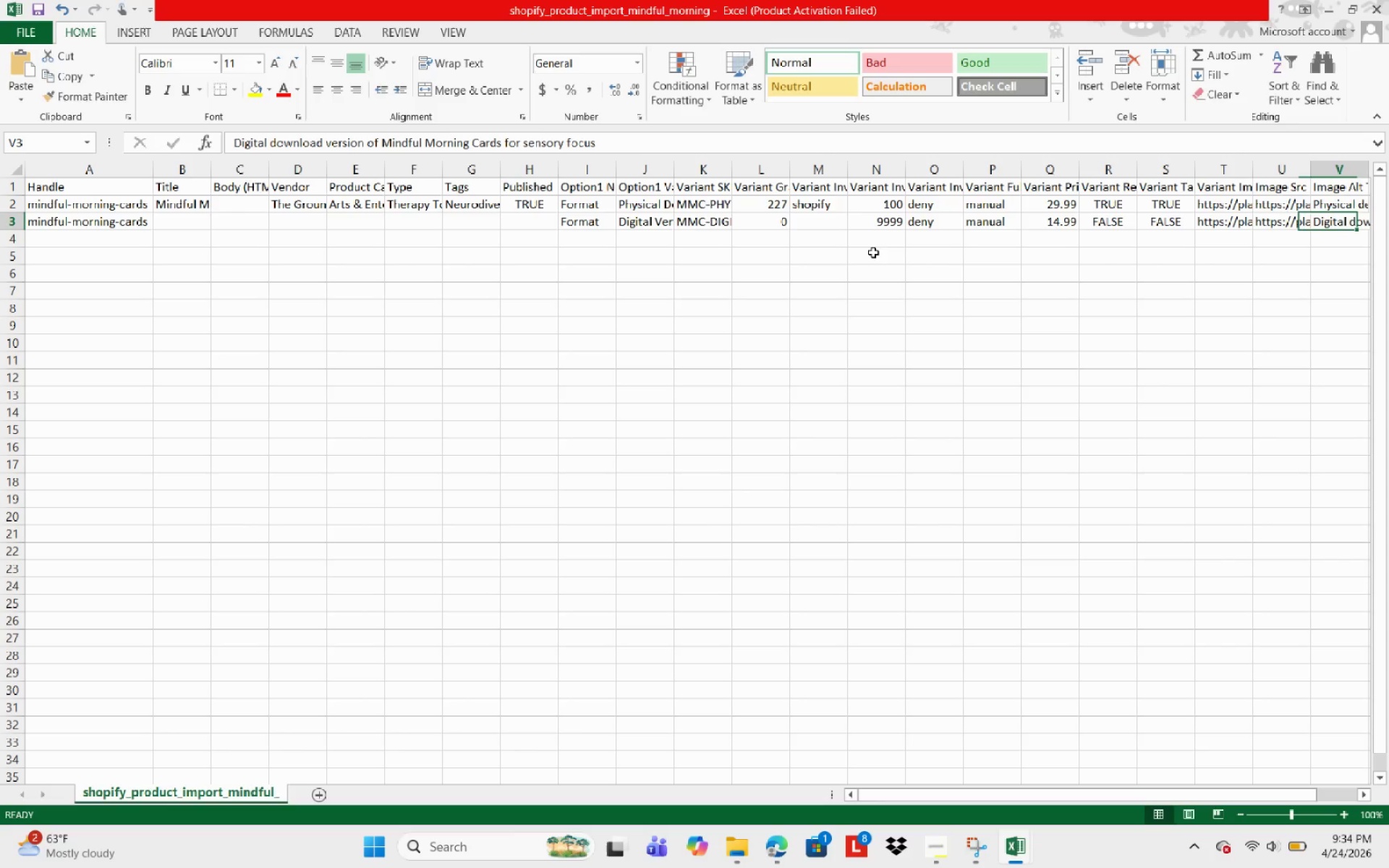 
key(ArrowRight)
 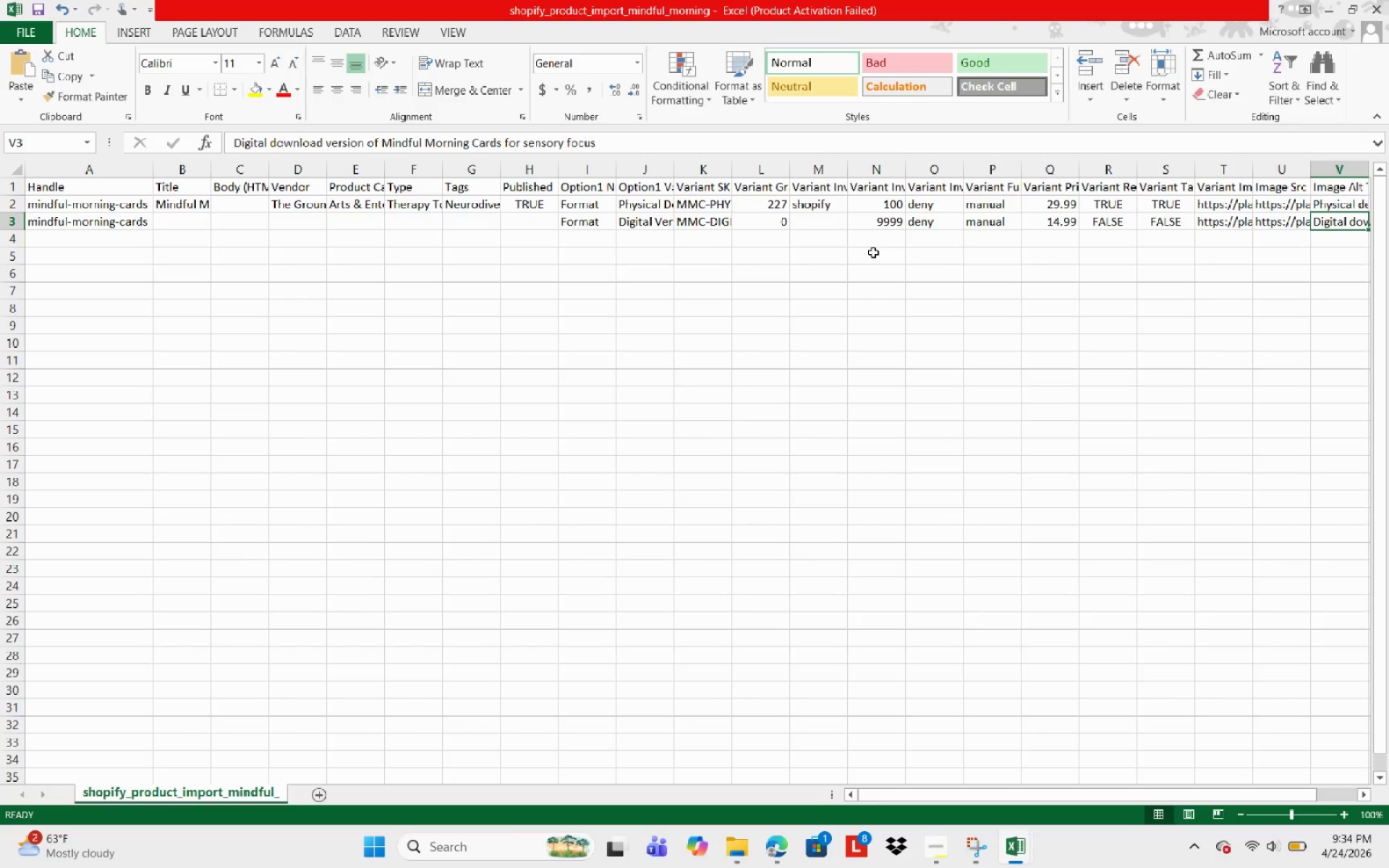 
key(ArrowRight)
 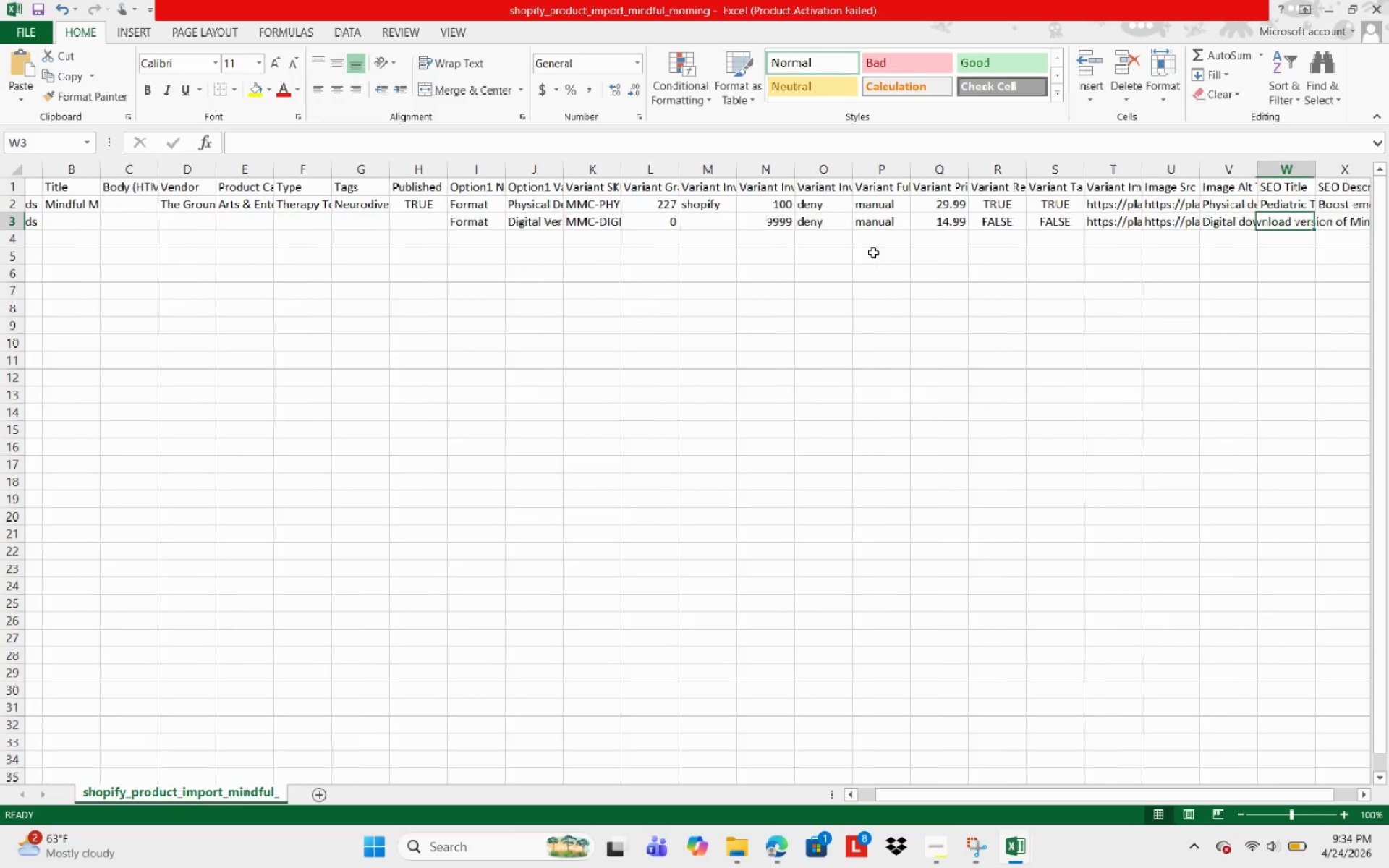 
key(ArrowRight)
 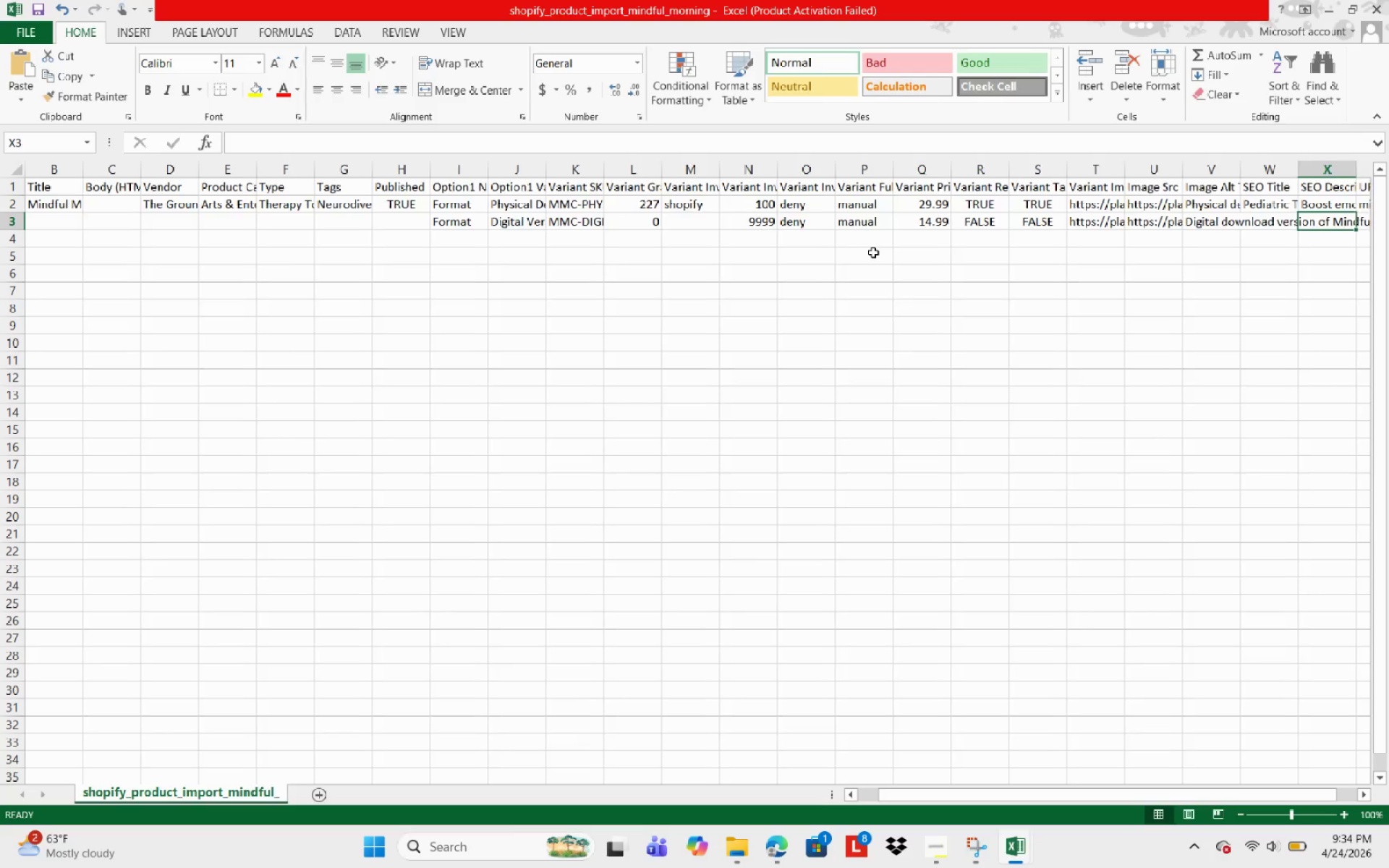 
key(ArrowRight)
 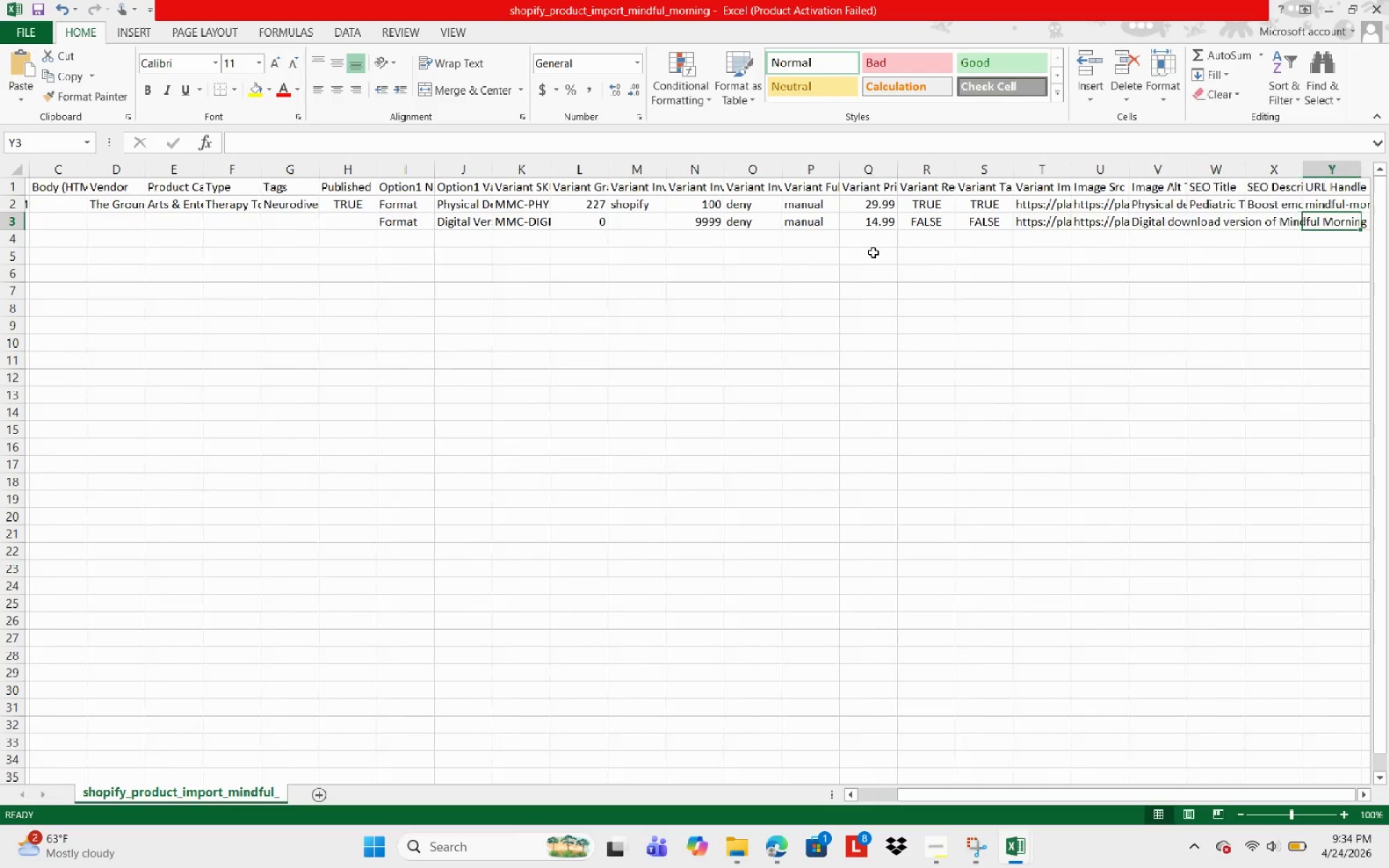 
key(ArrowRight)
 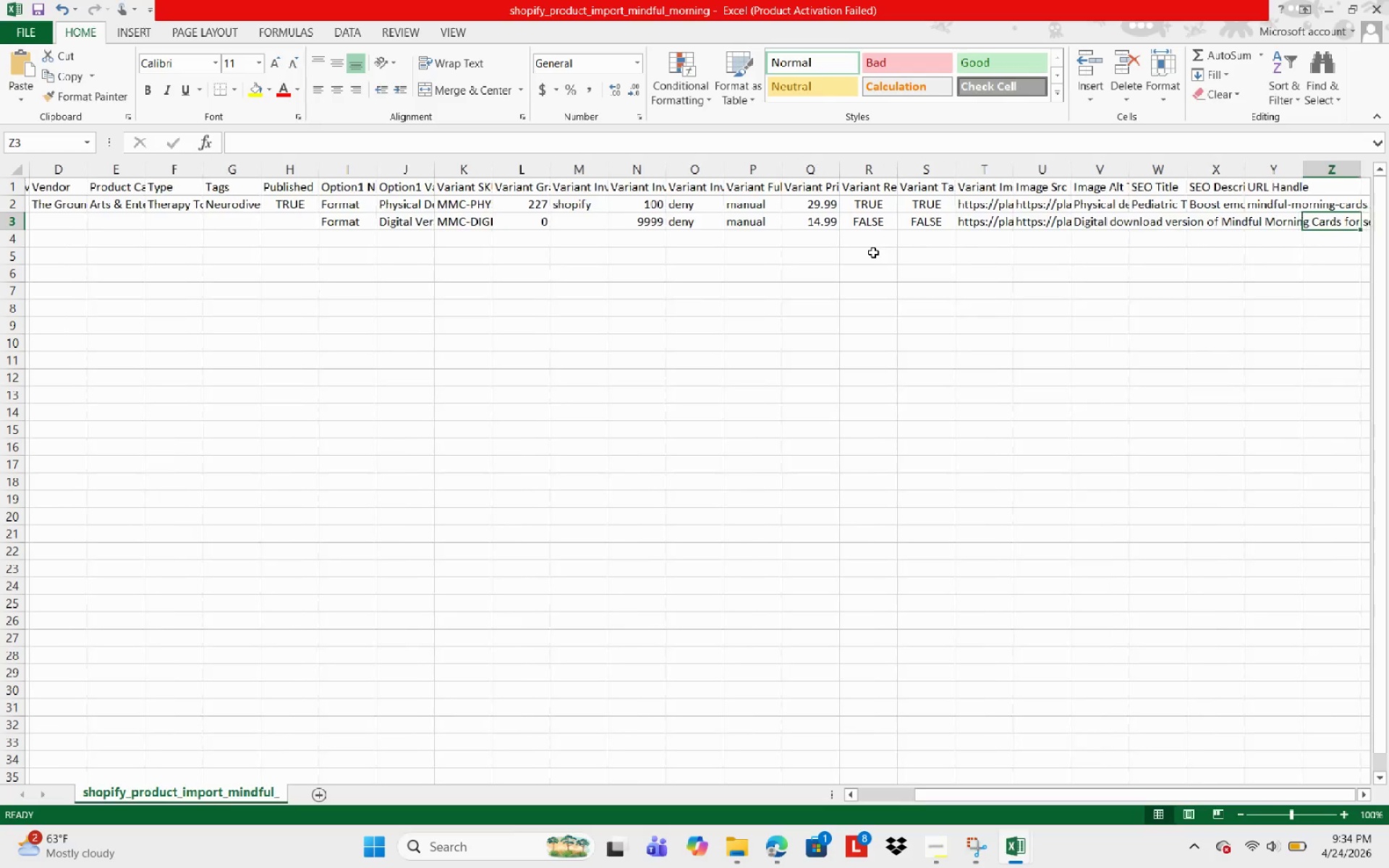 
key(ArrowRight)
 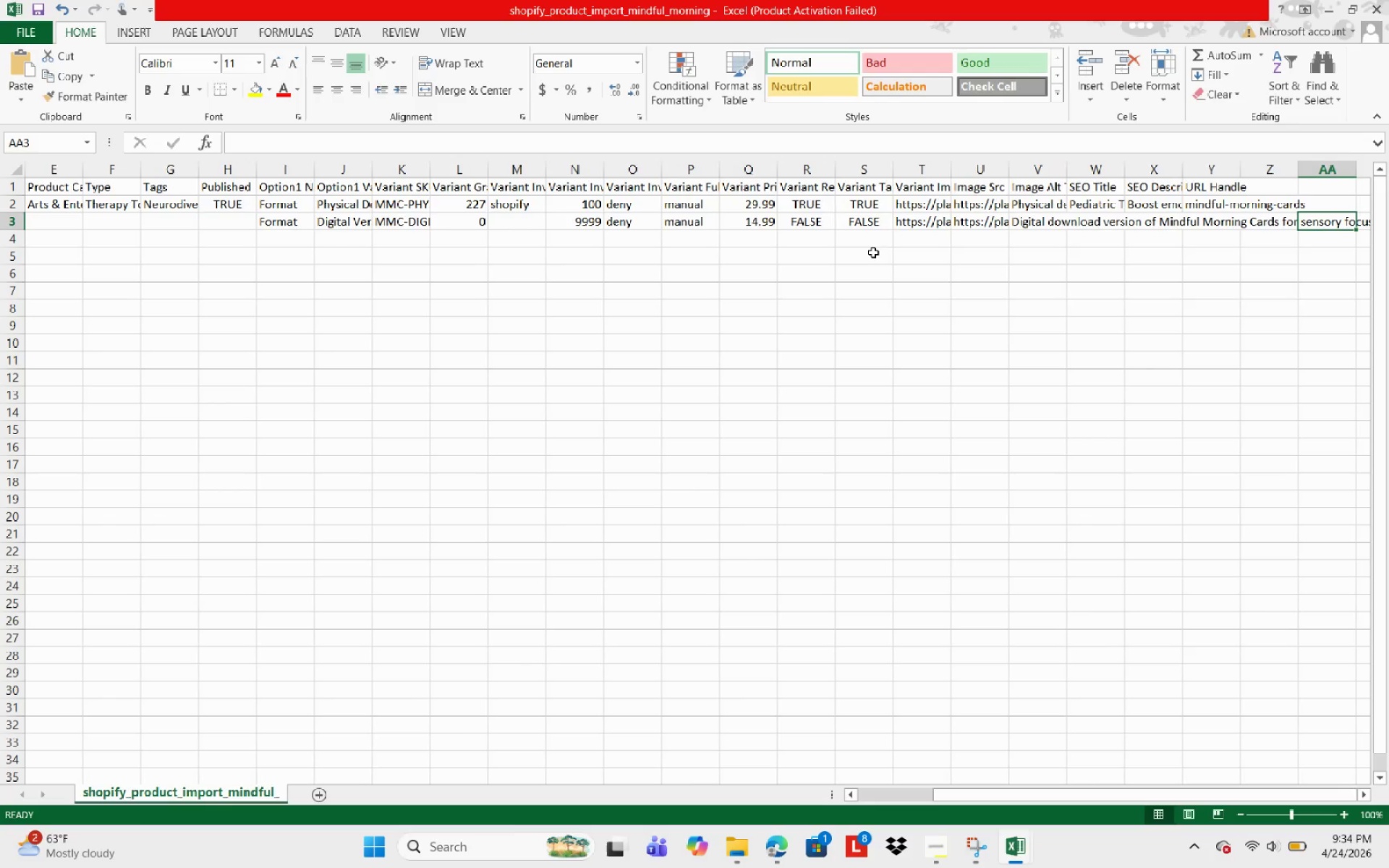 
hold_key(key=ArrowLeft, duration=0.55)
 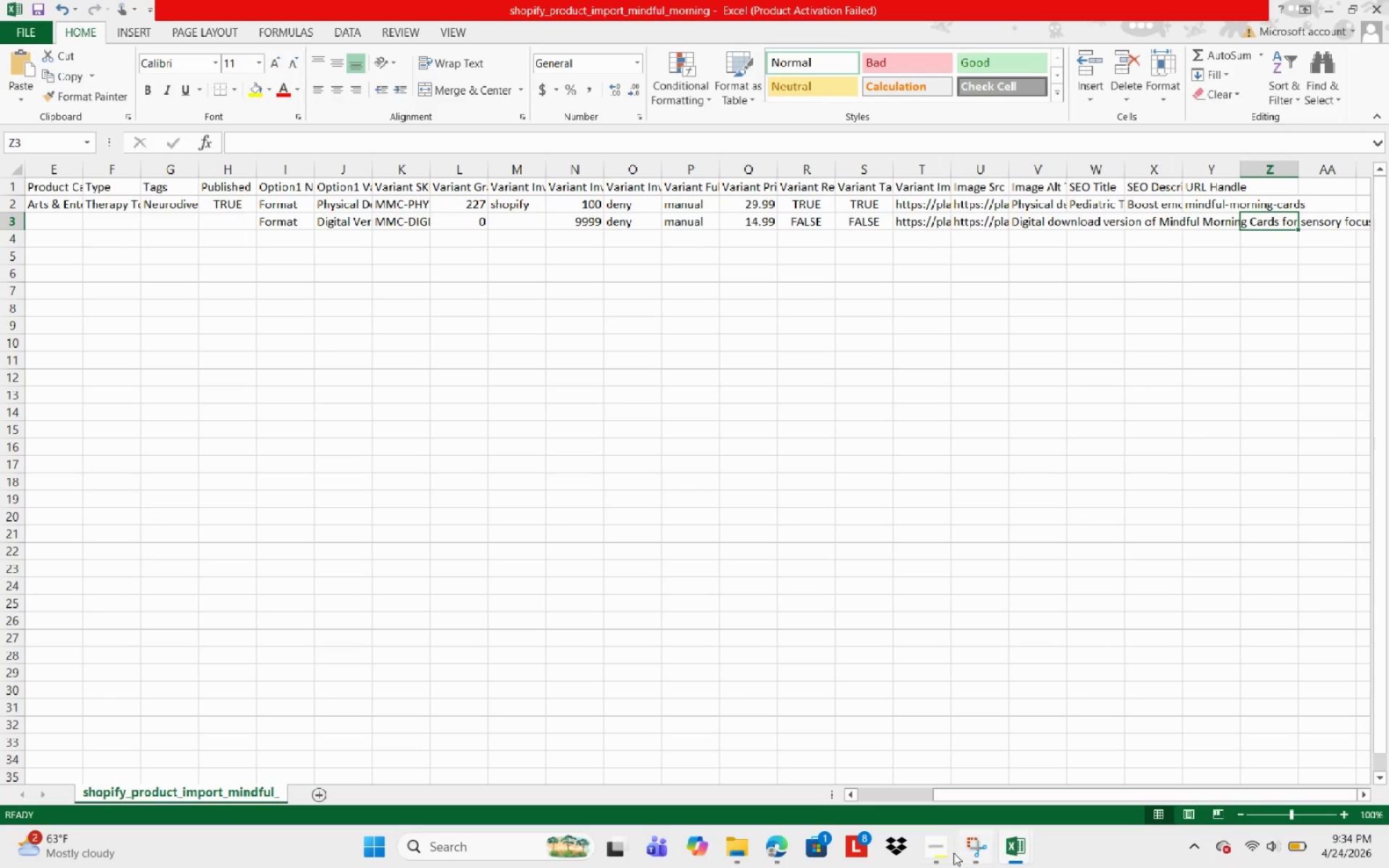 
left_click([952, 853])